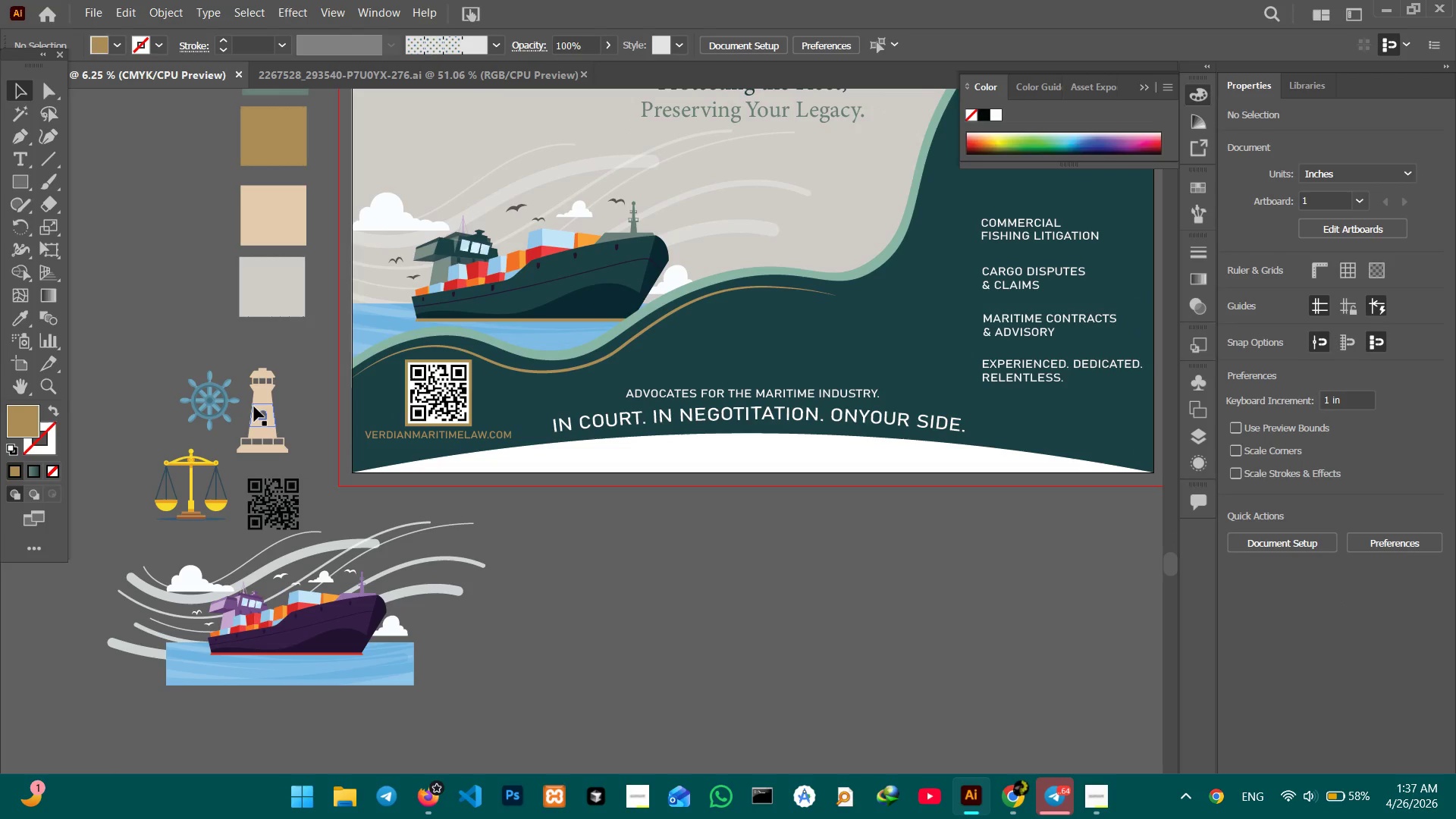 
left_click_drag(start_coordinate=[494, 441], to_coordinate=[902, 410])
 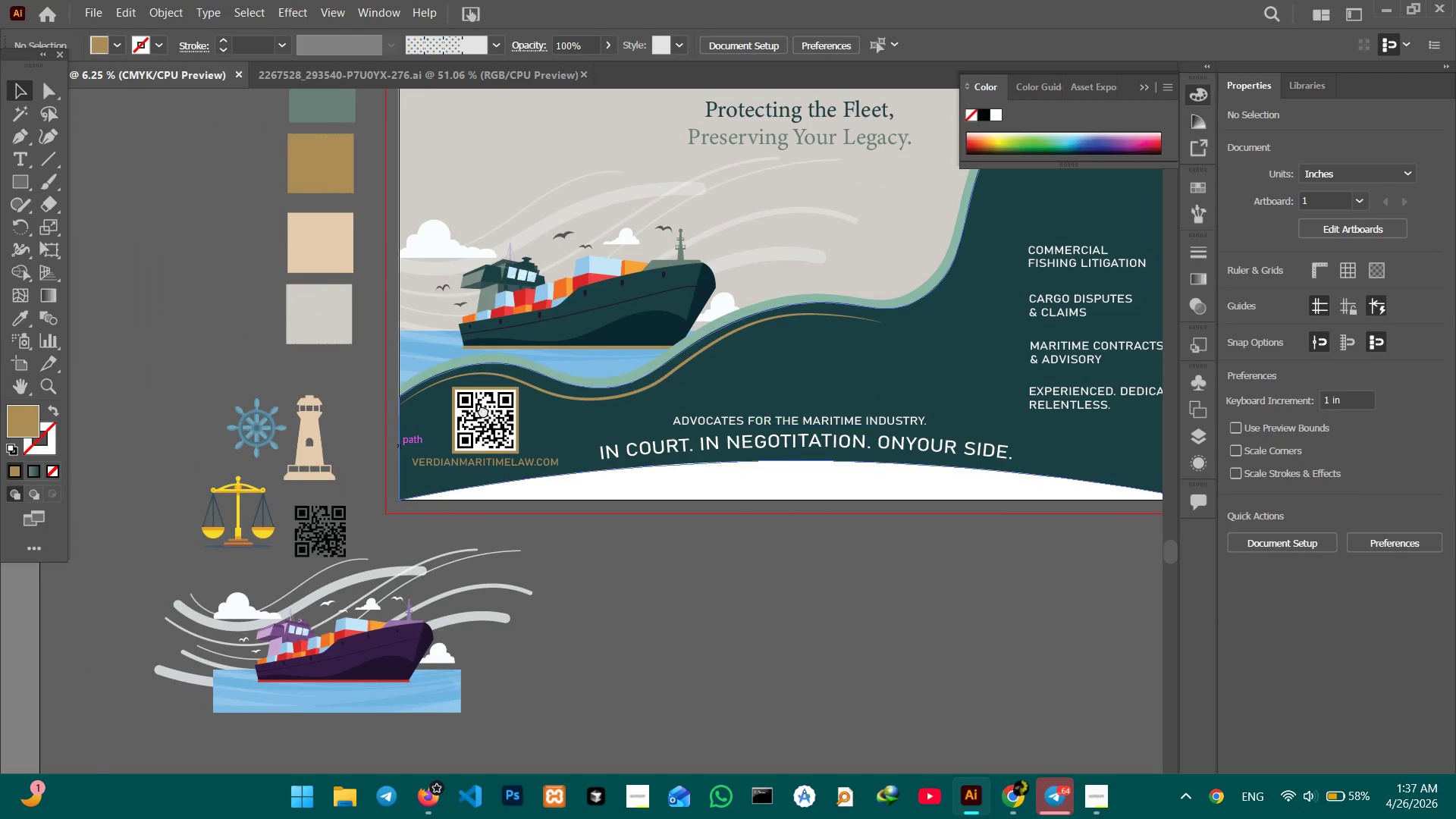 
left_click_drag(start_coordinate=[483, 410], to_coordinate=[436, 383])
 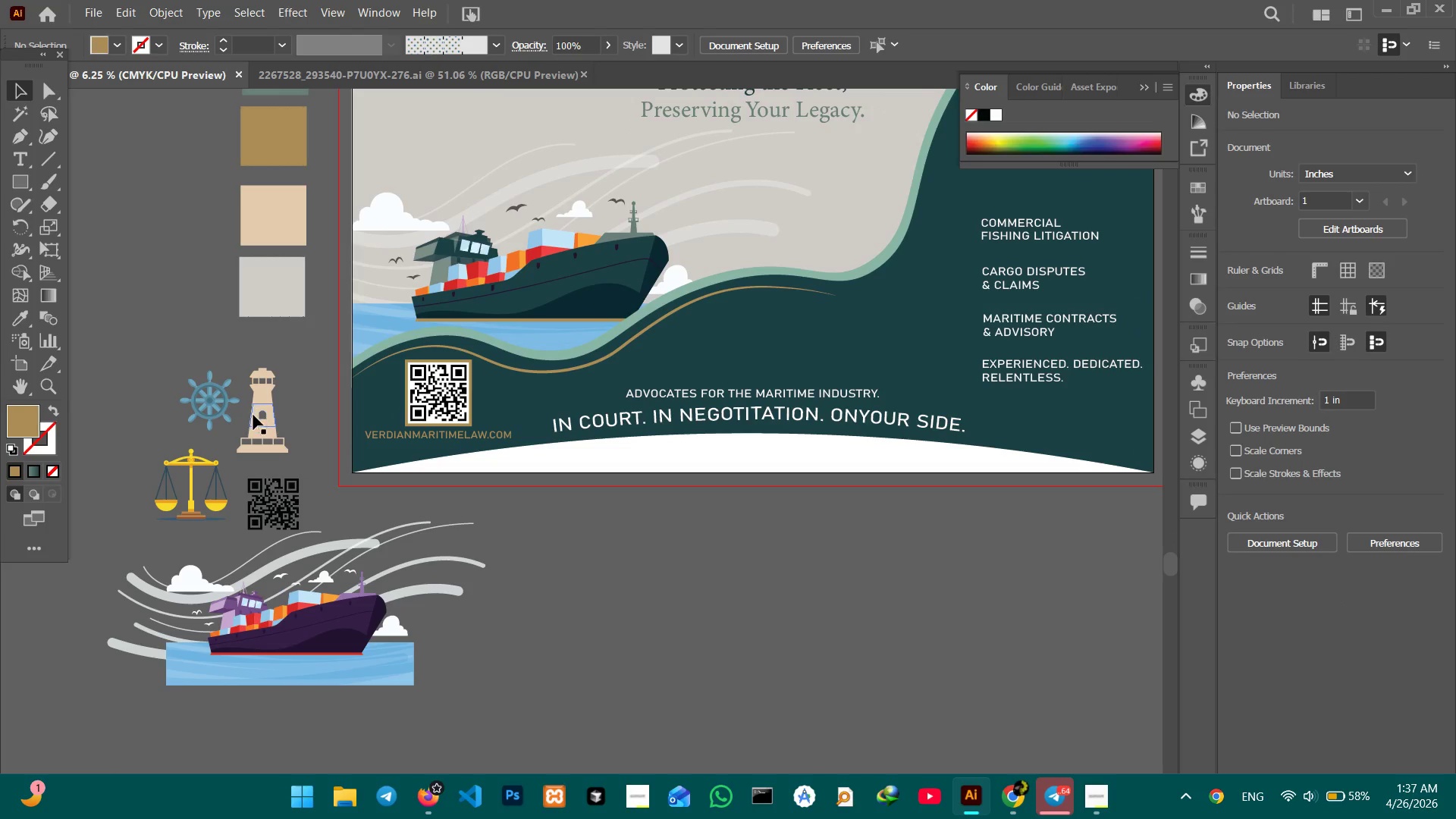 
left_click_drag(start_coordinate=[259, 422], to_coordinate=[939, 359])
 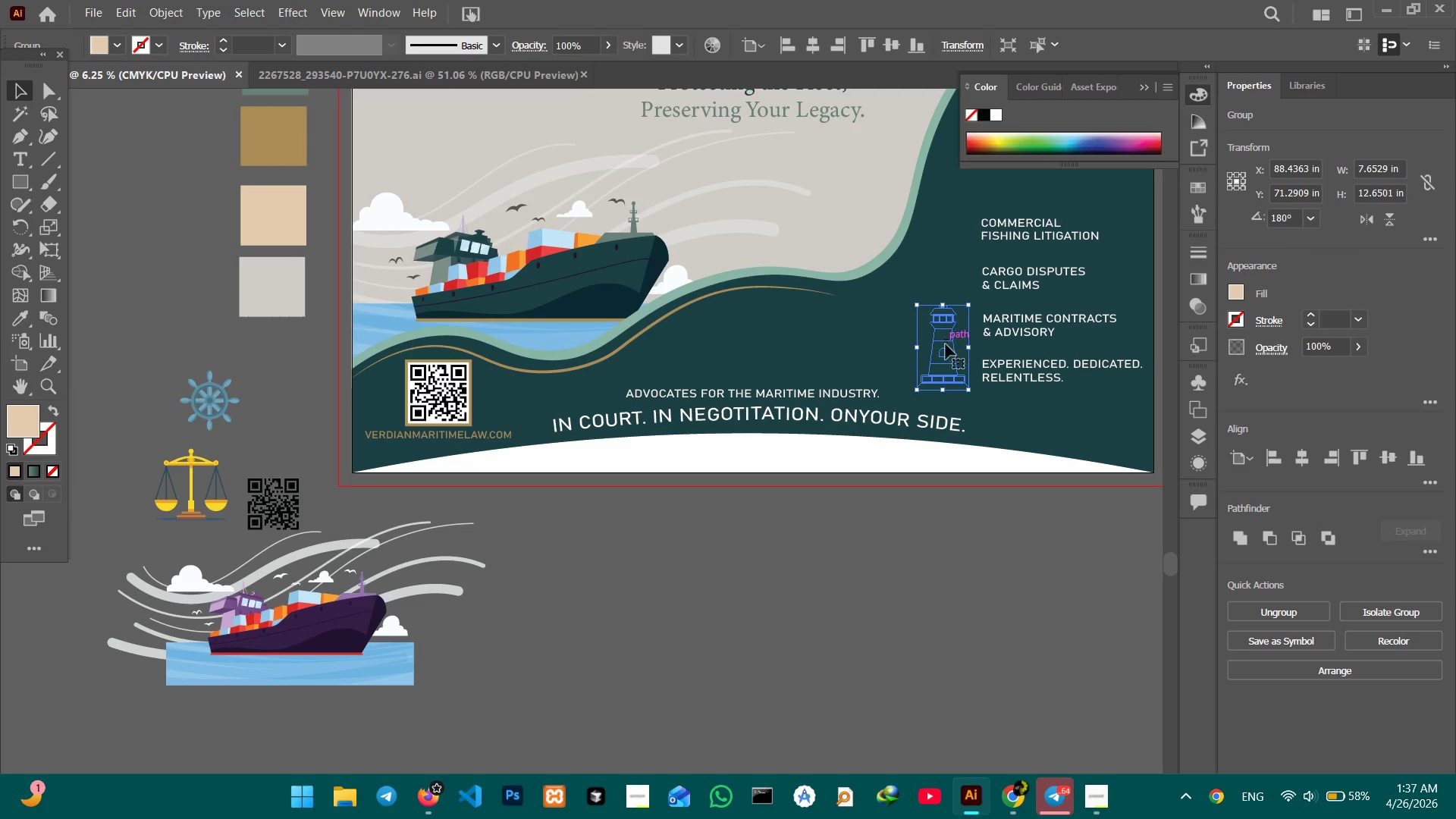 
right_click([943, 357])
 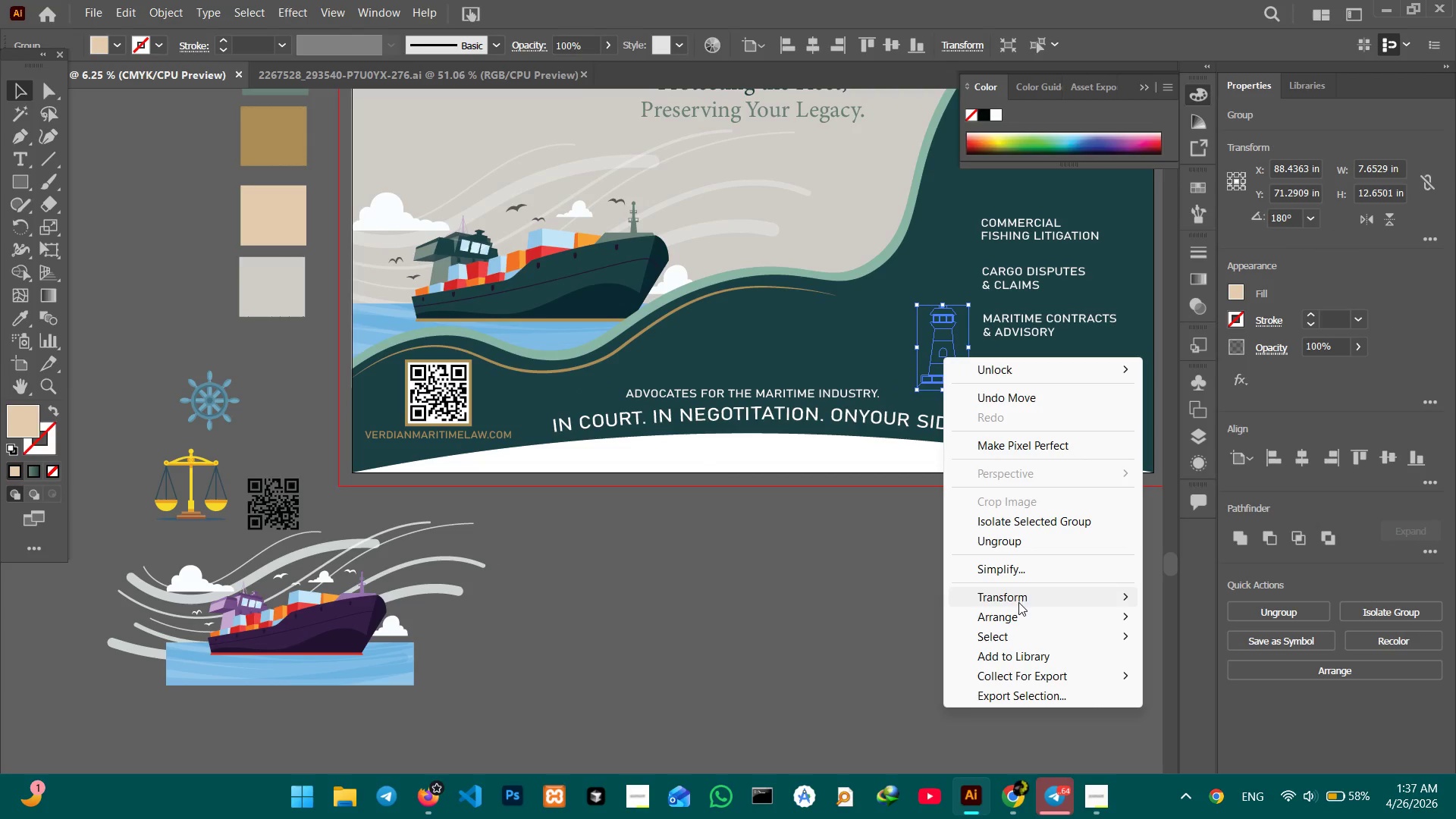 
left_click([1020, 612])
 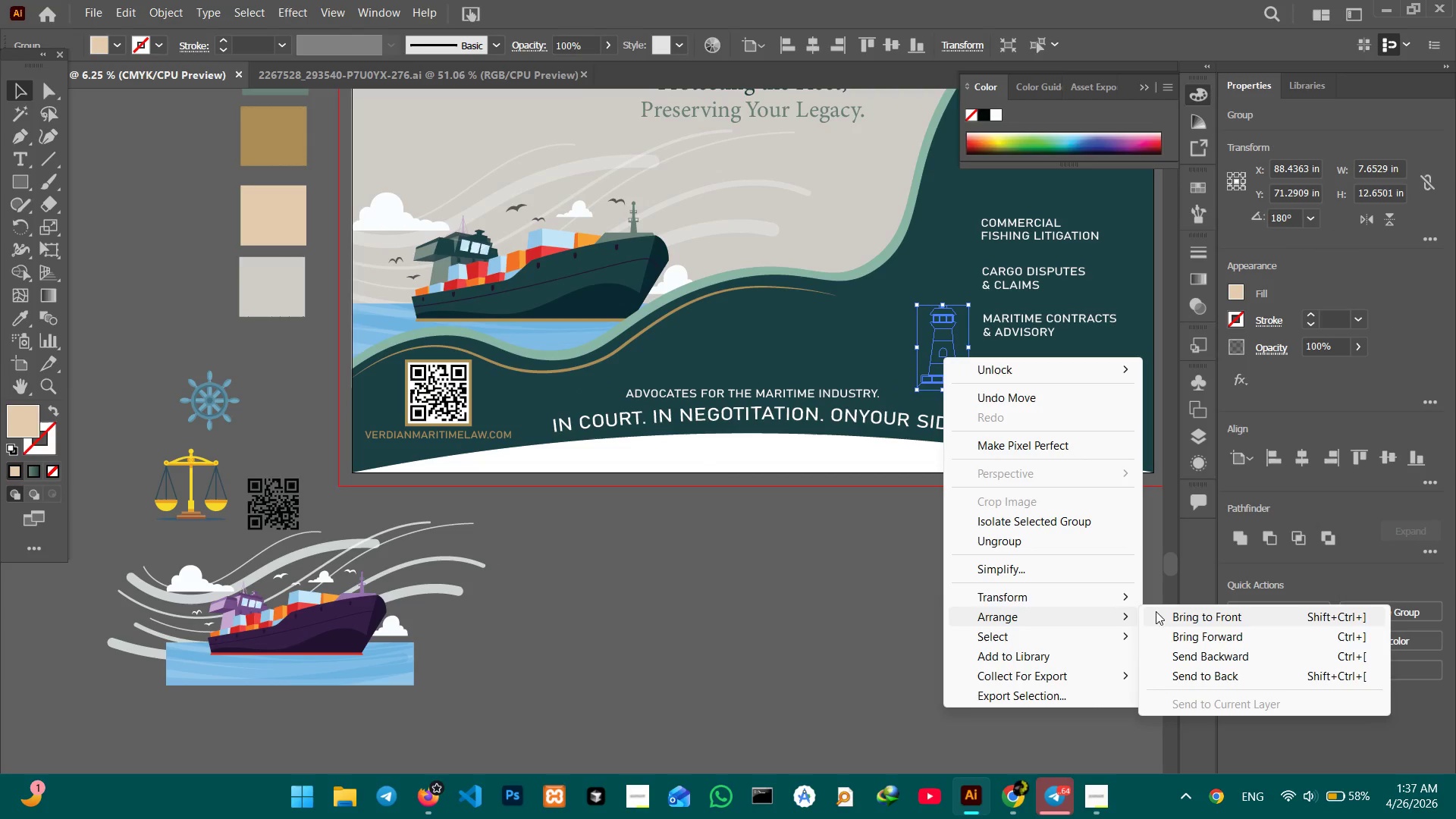 
left_click([1189, 613])
 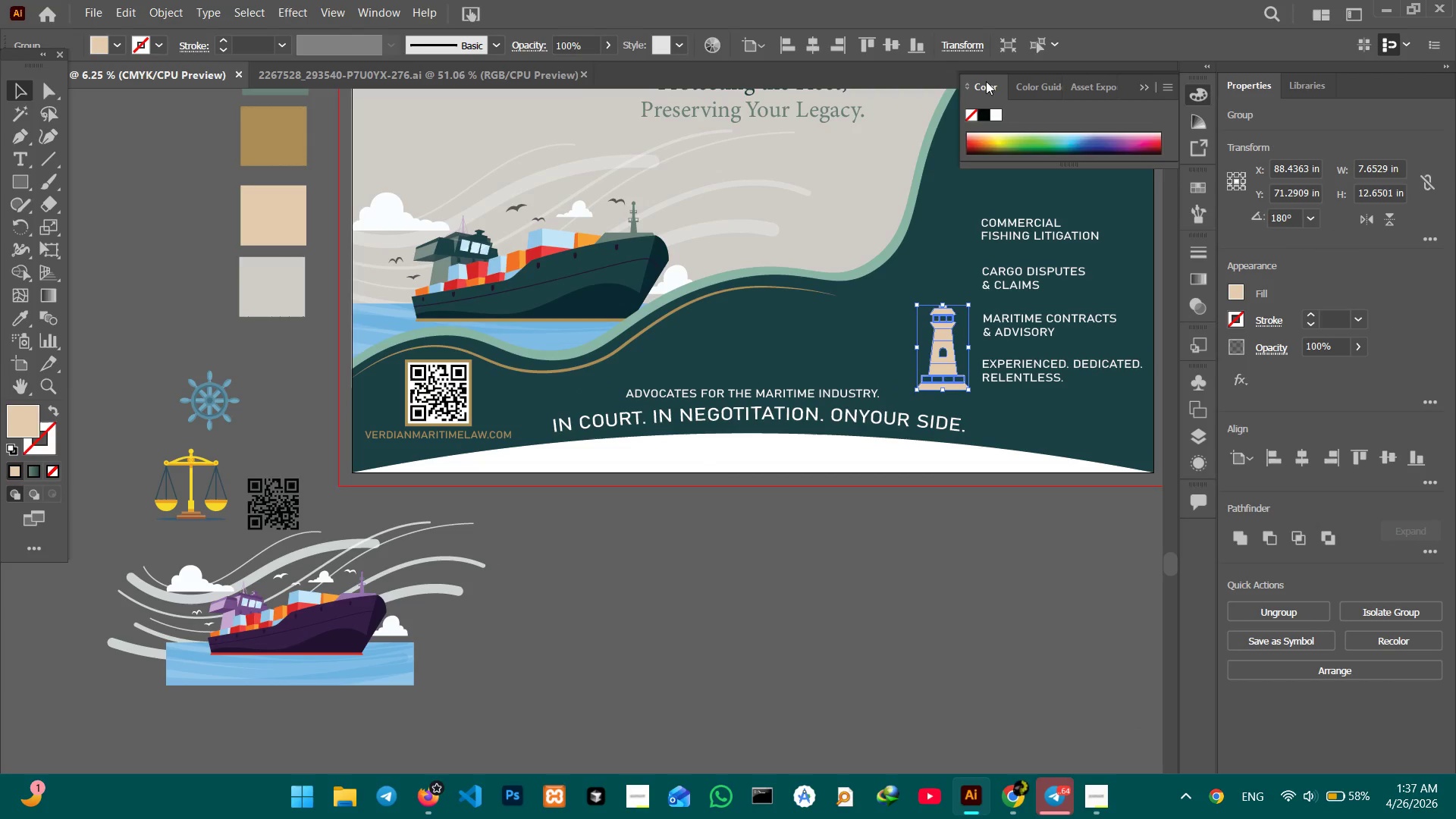 
left_click([997, 111])
 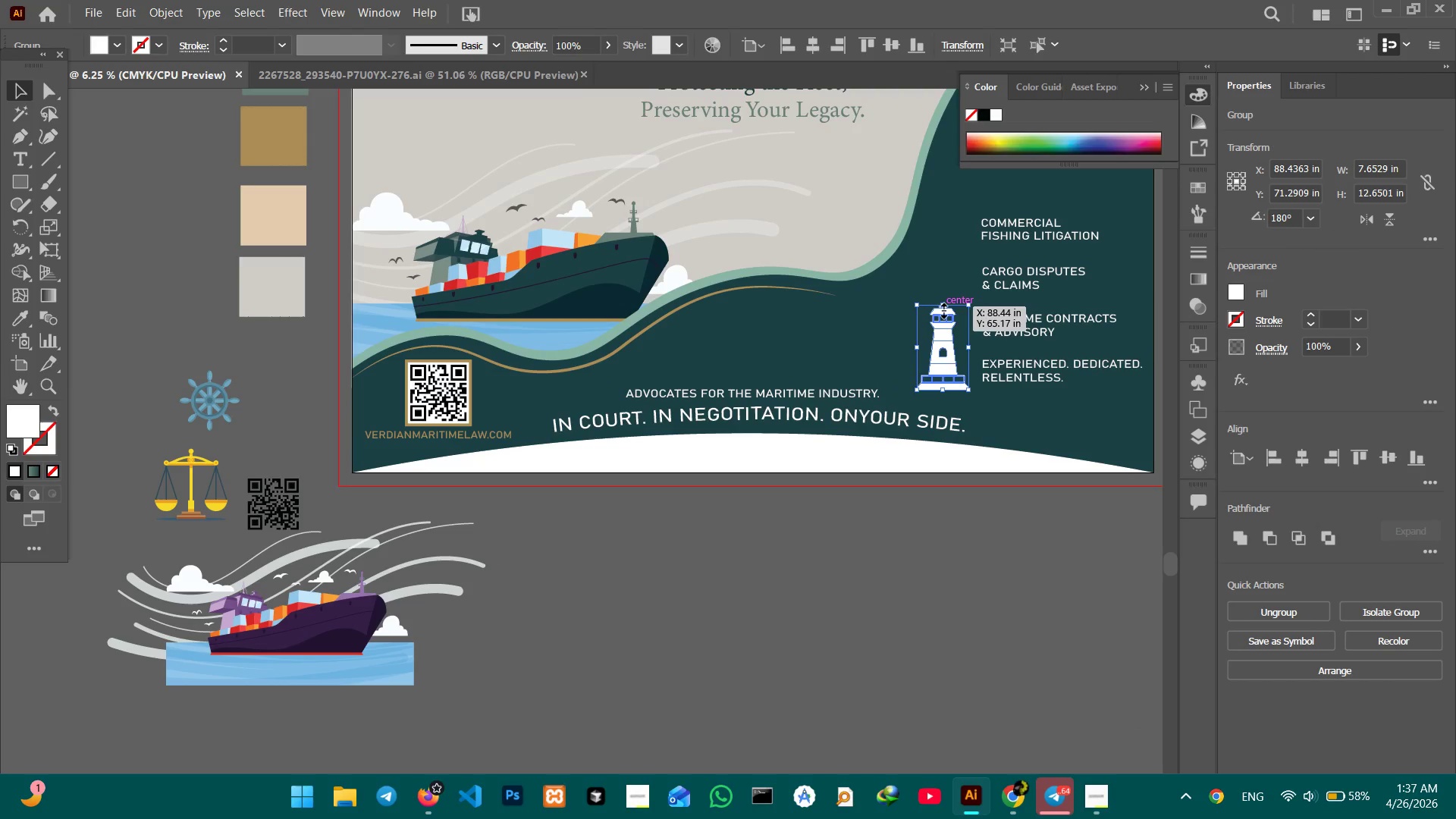 
left_click_drag(start_coordinate=[941, 304], to_coordinate=[950, 350])
 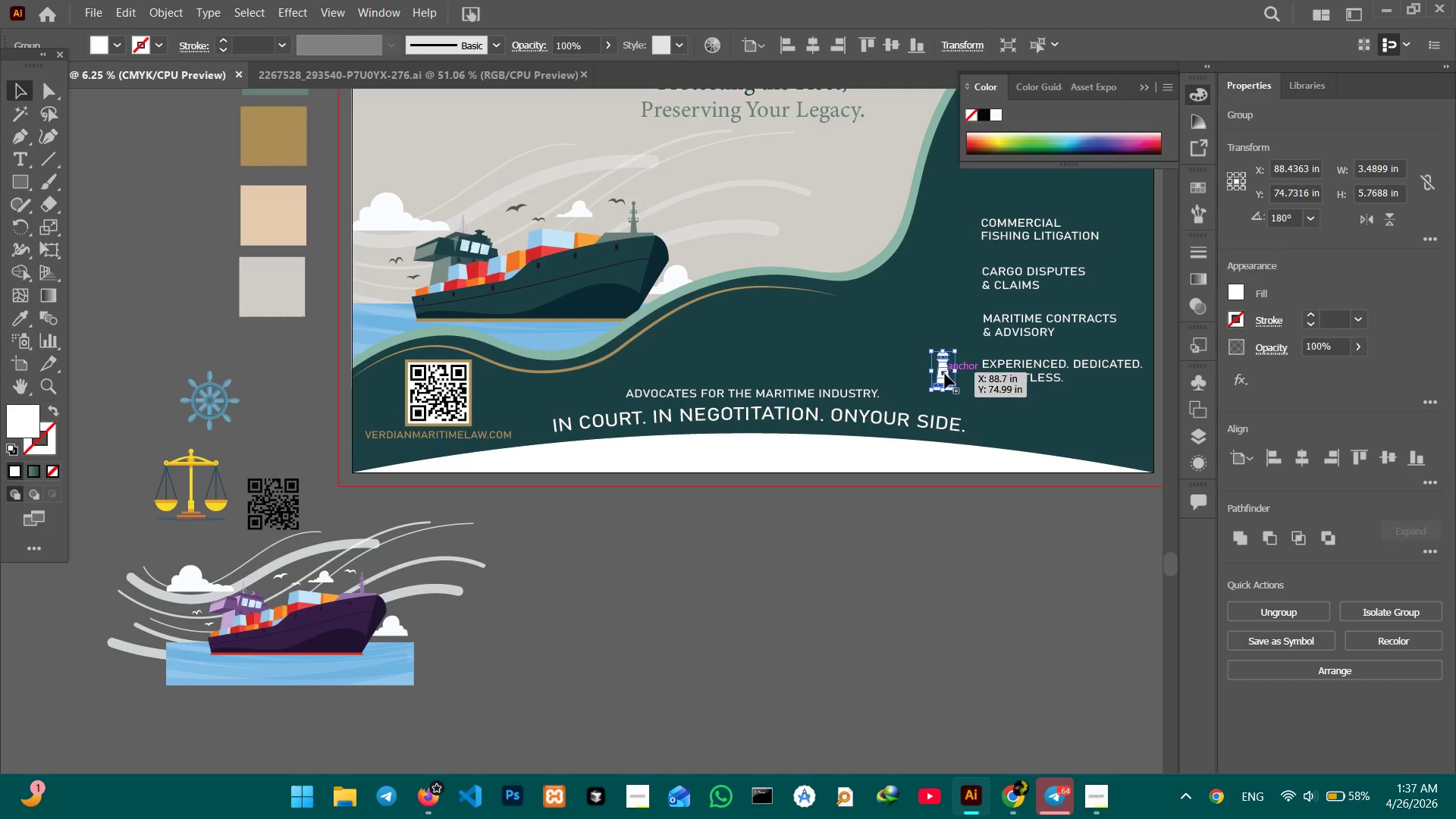 
hold_key(key=ShiftLeft, duration=1.38)
 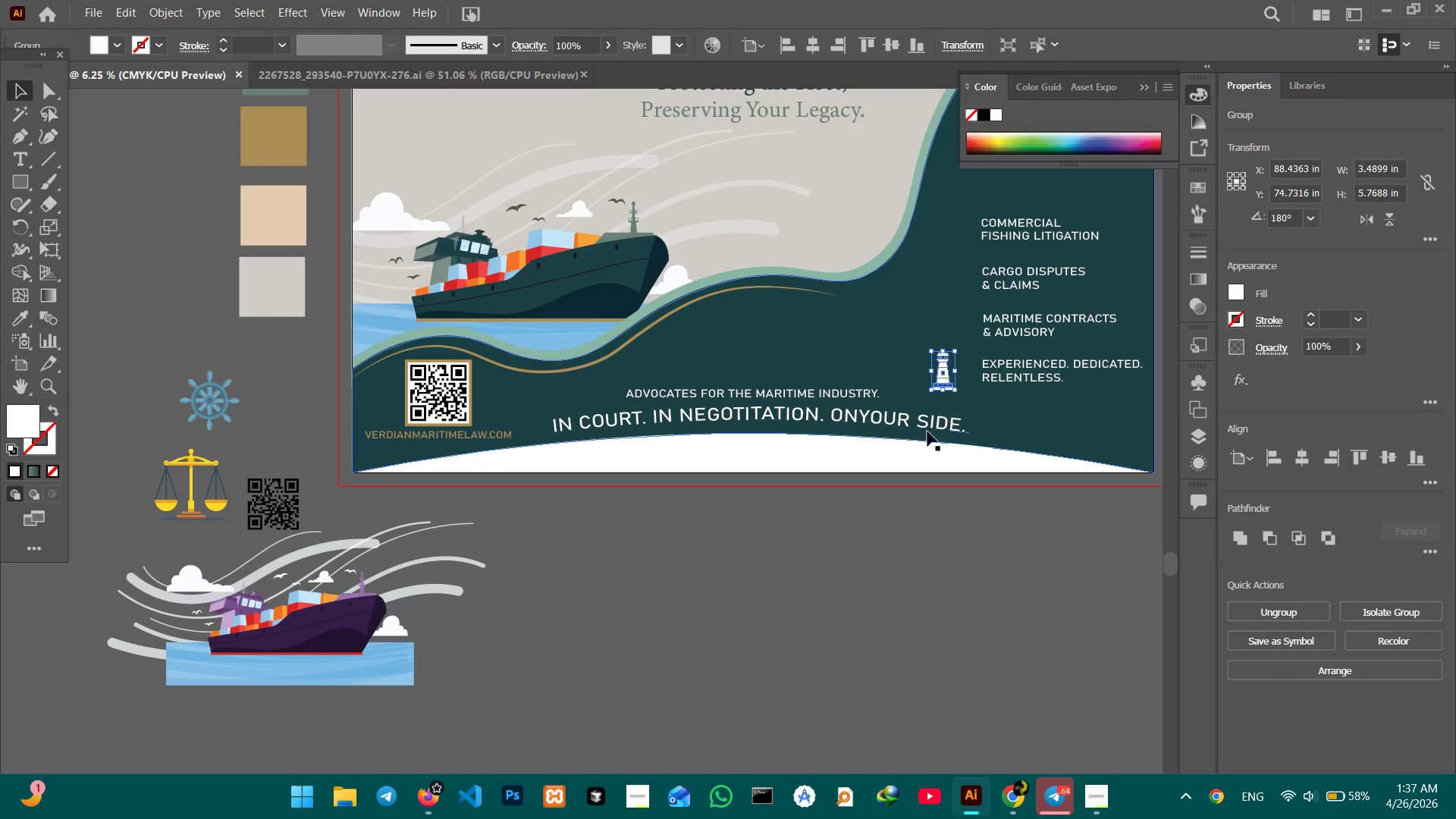 
left_click([589, 586])
 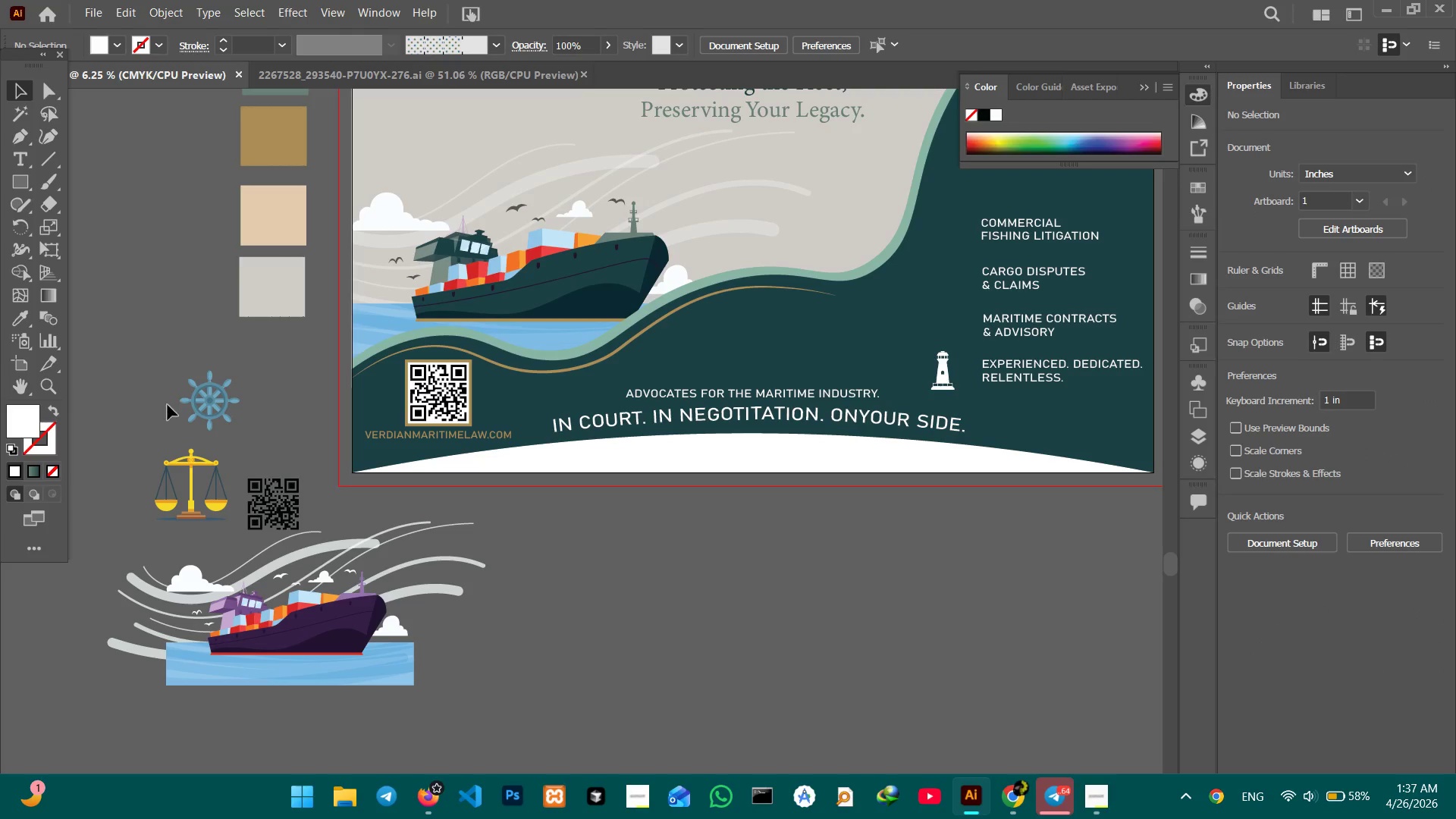 
left_click_drag(start_coordinate=[140, 369], to_coordinate=[217, 475])
 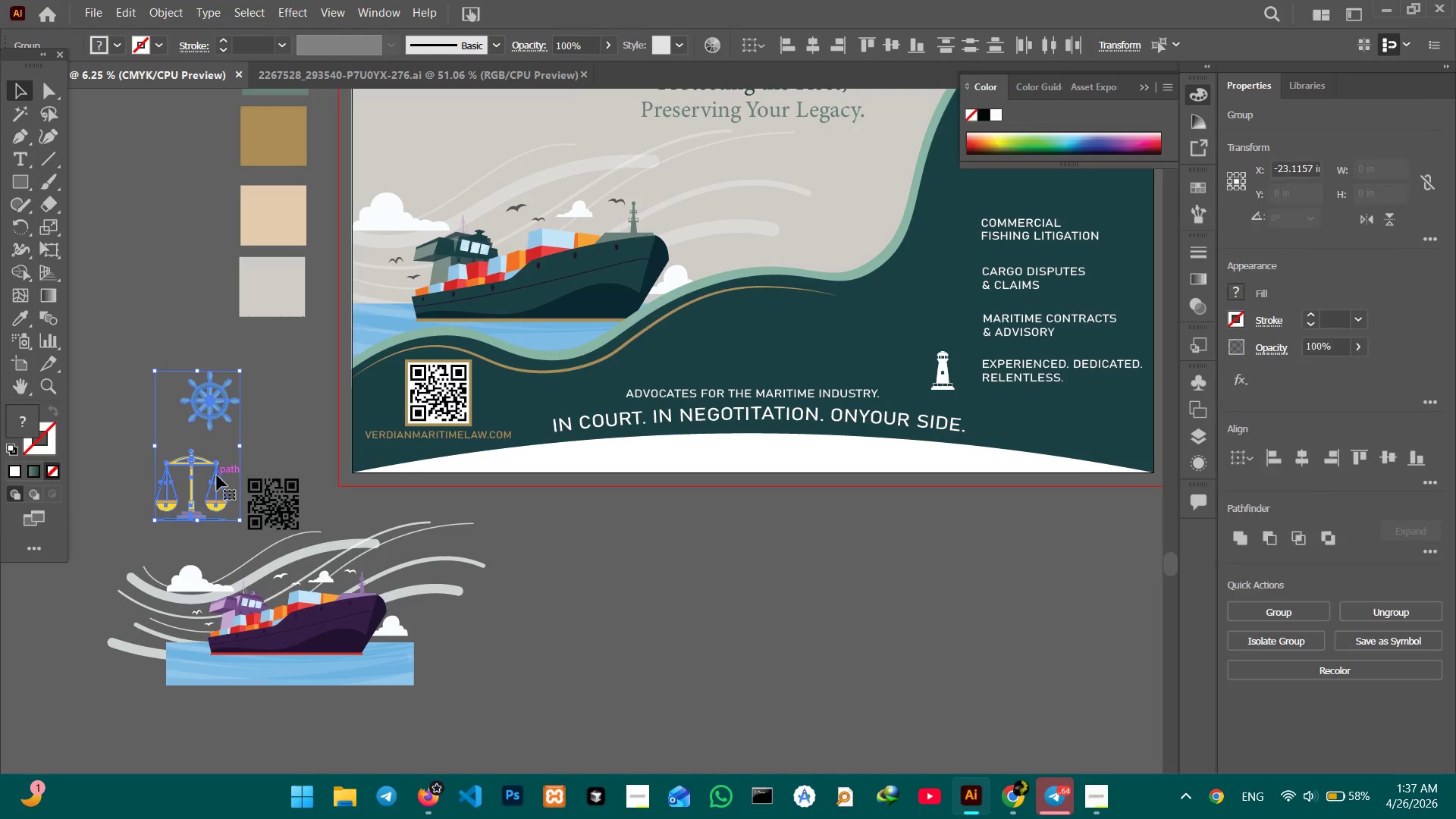 
key(Control+C)
 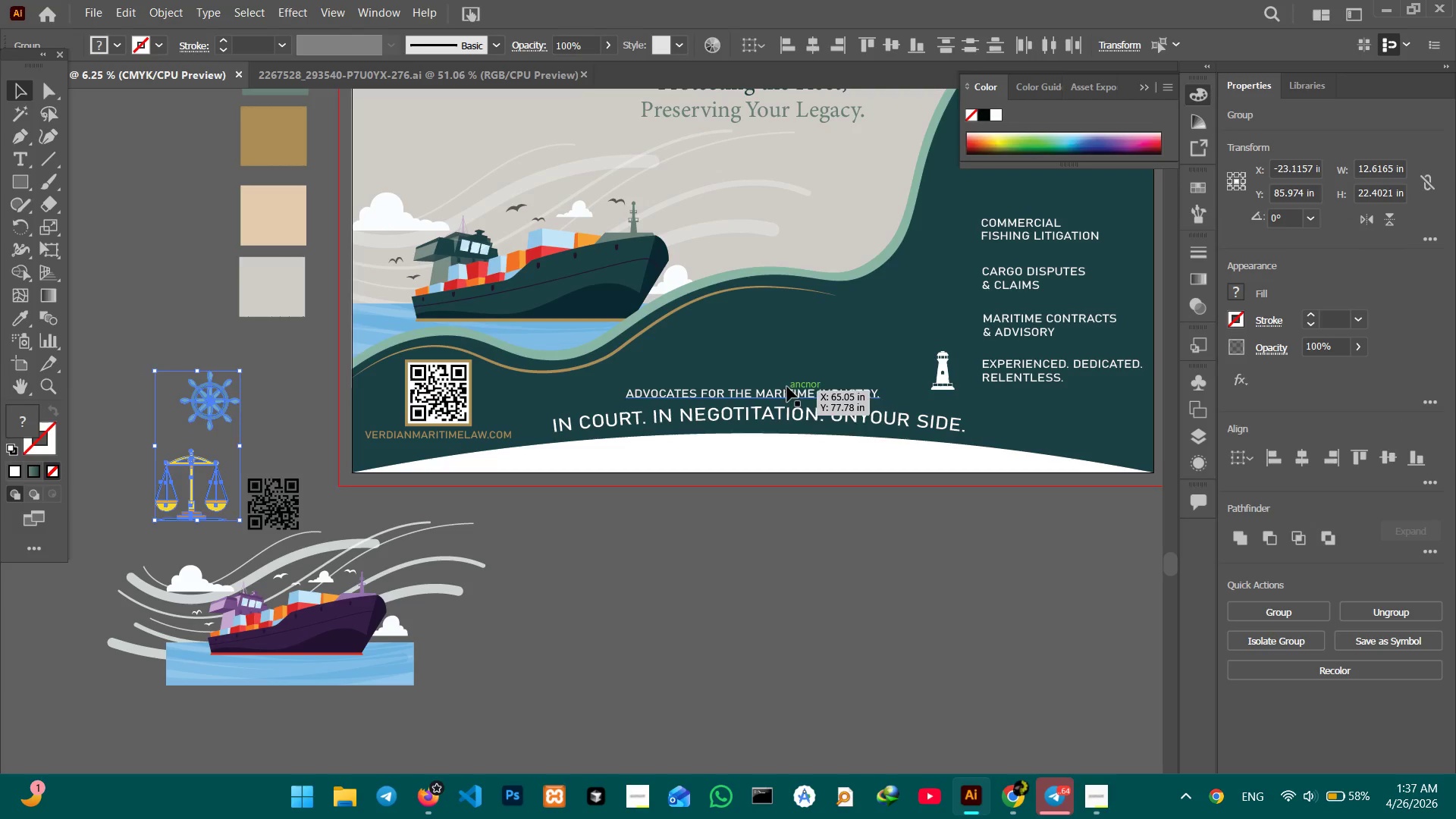 
hold_key(key=Space, duration=1.05)
 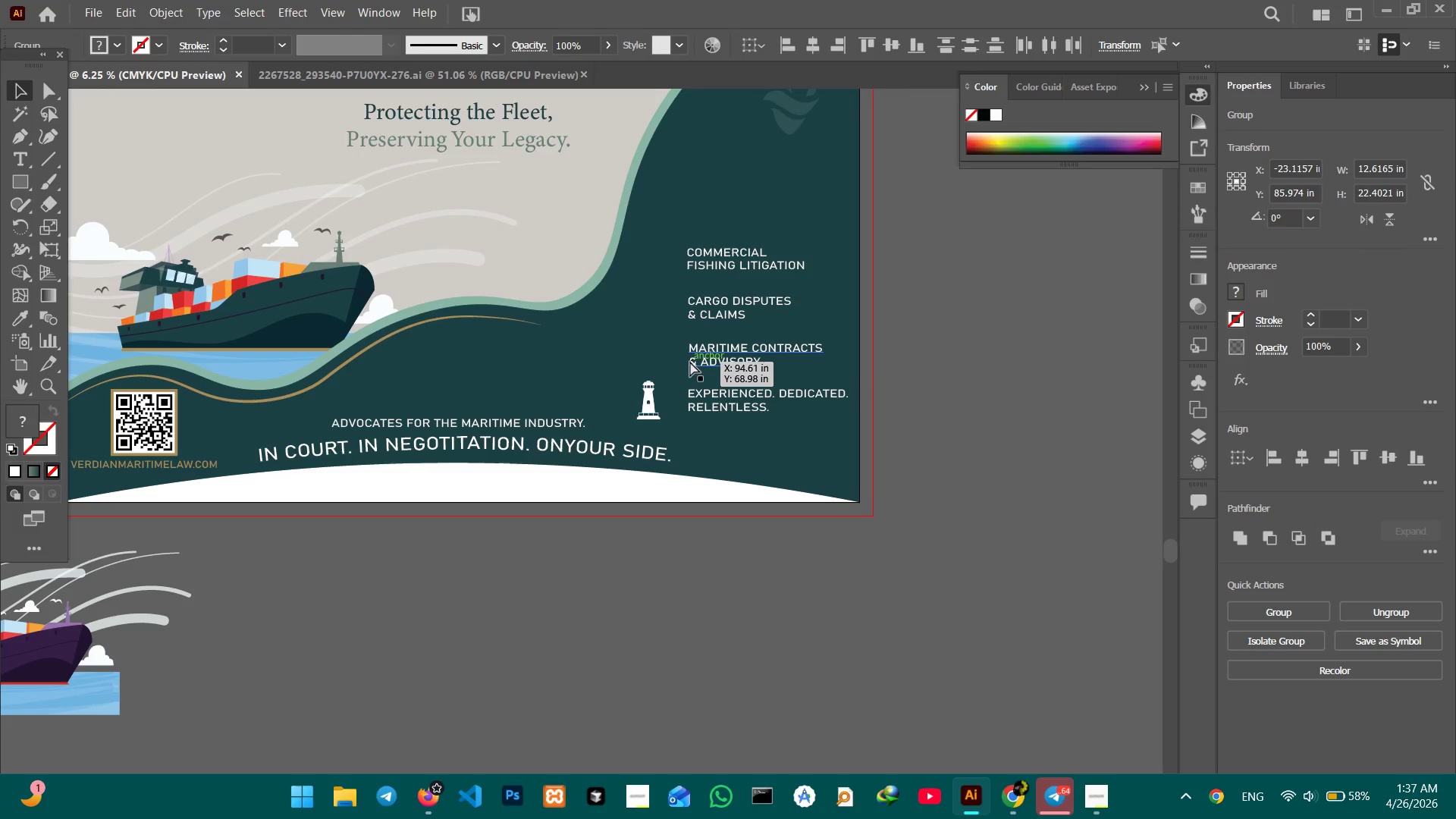 
left_click_drag(start_coordinate=[987, 334], to_coordinate=[693, 363])
 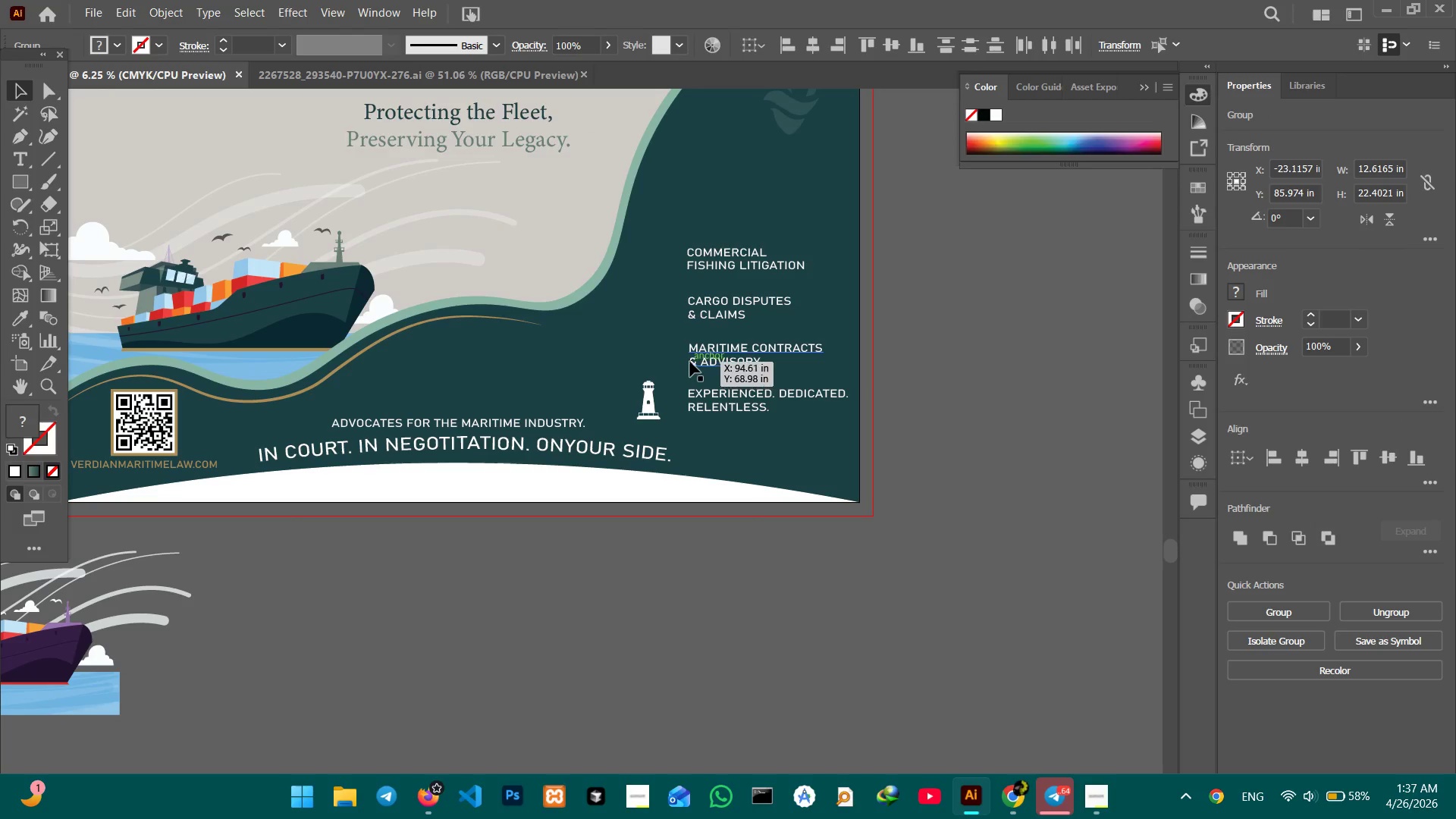 
key(Control+Equal)
 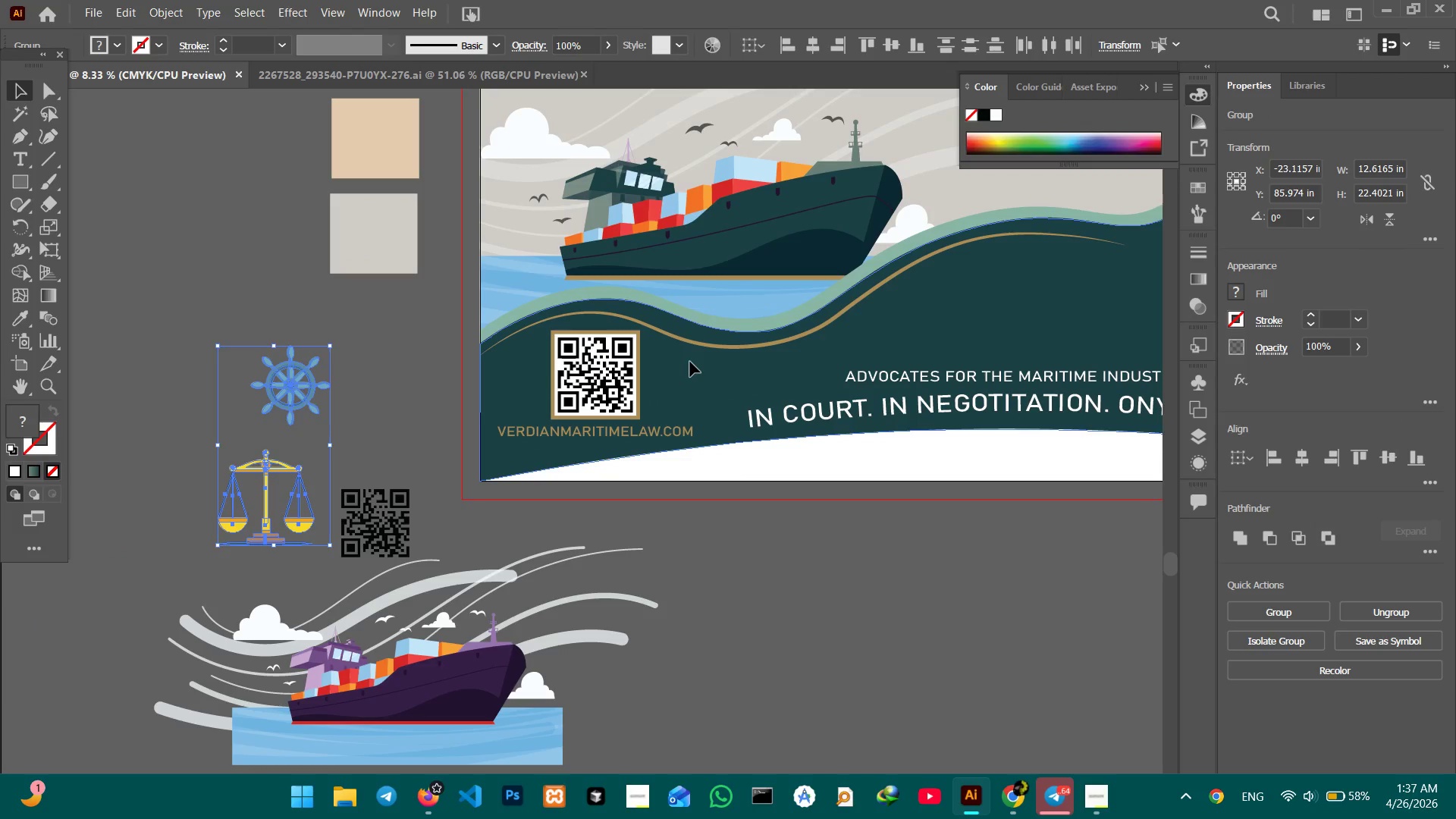 
hold_key(key=Space, duration=1.05)
 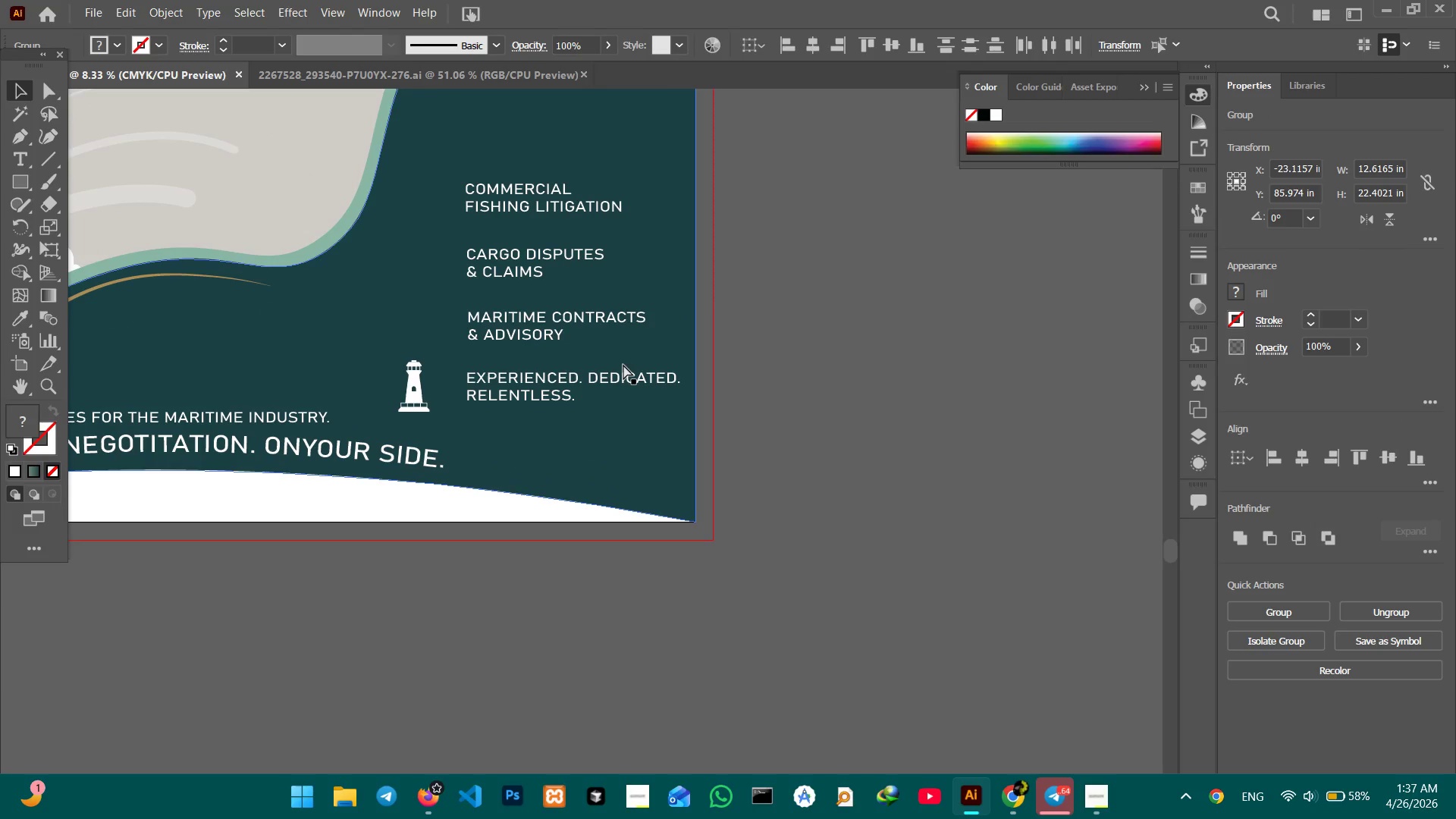 
left_click_drag(start_coordinate=[854, 371], to_coordinate=[291, 397])
 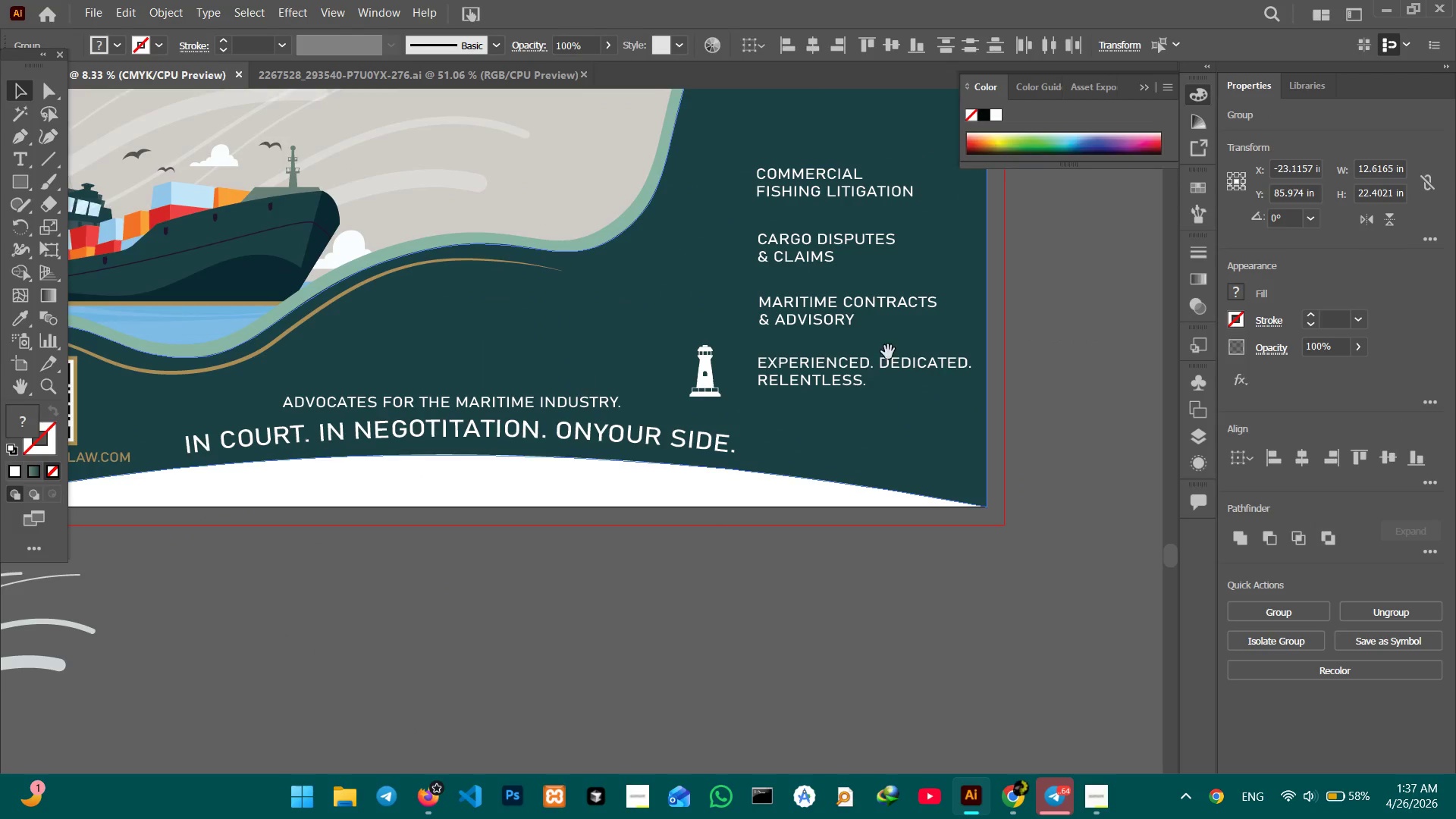 
left_click_drag(start_coordinate=[915, 350], to_coordinate=[623, 365])
 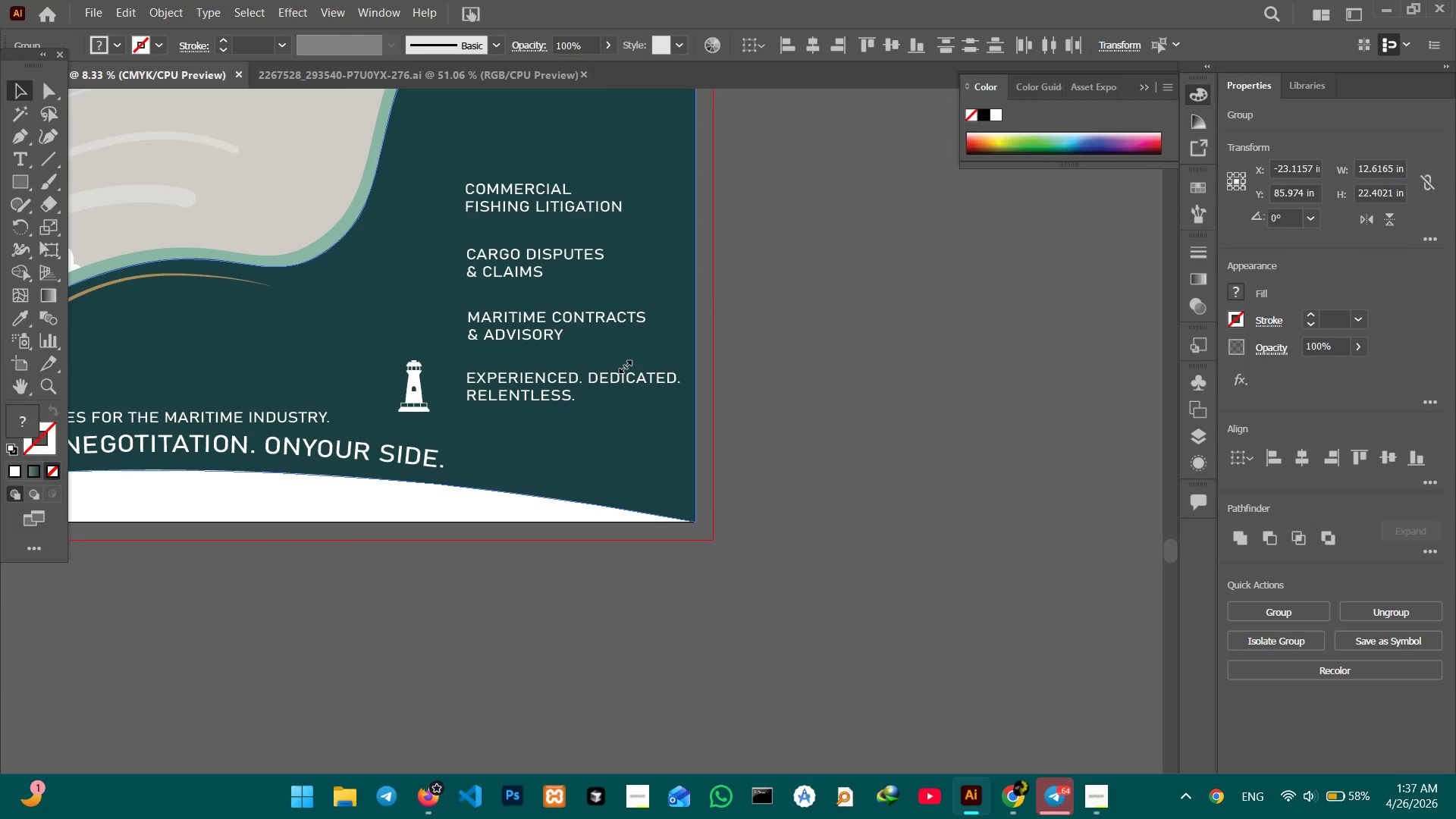 
key(Control+V)
 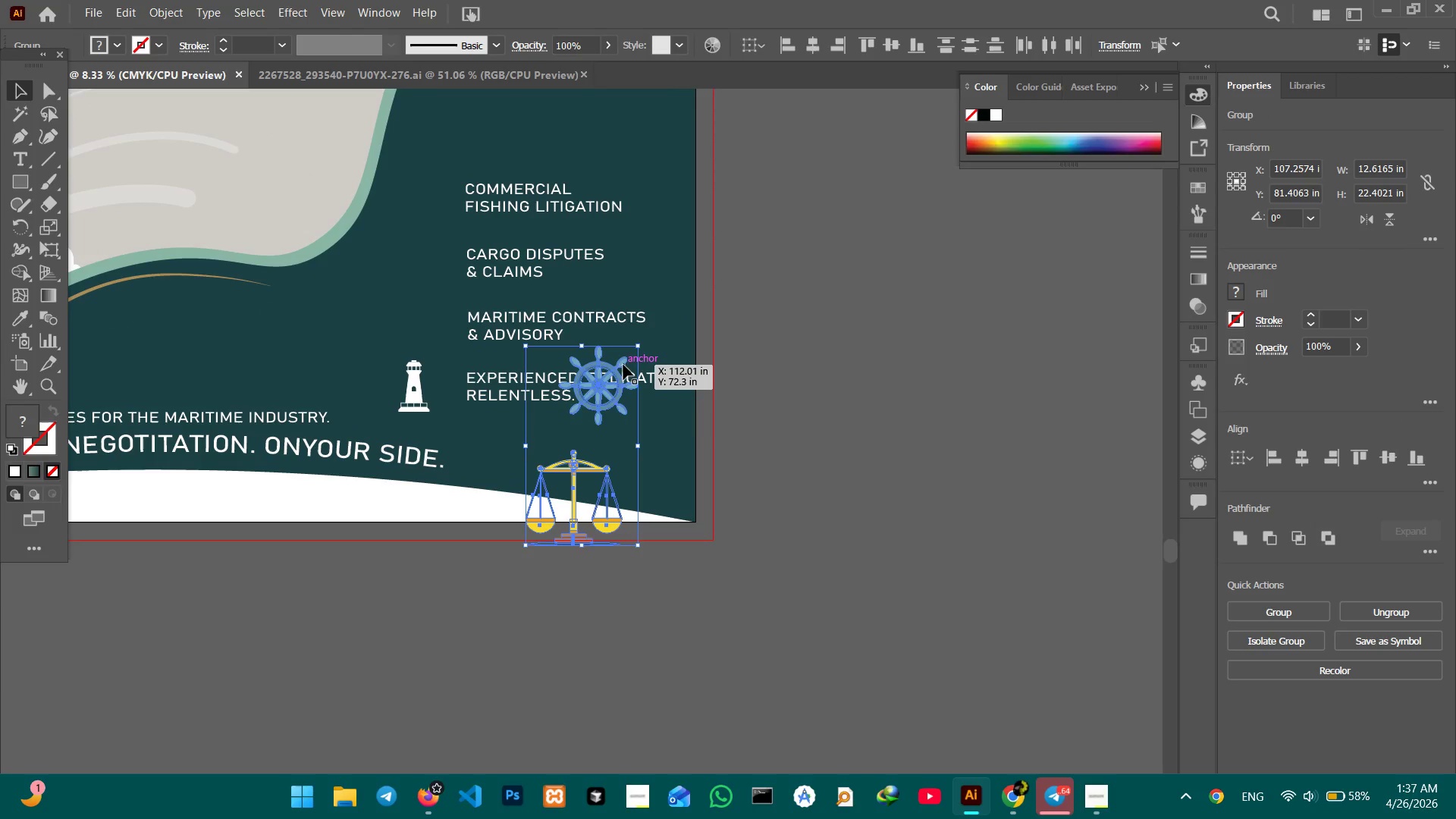 
key(Control+Equal)
 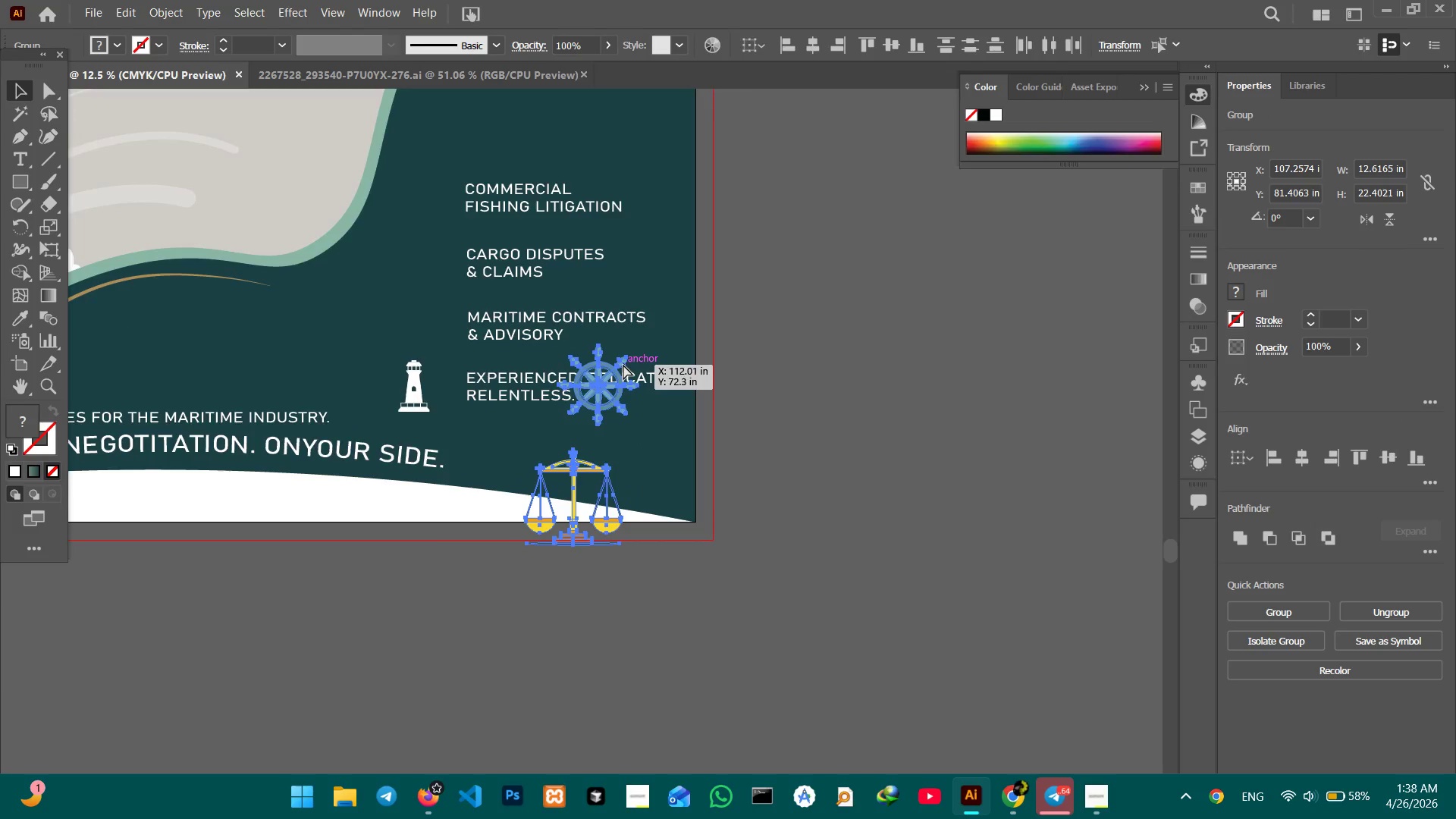 
key(Control+Equal)
 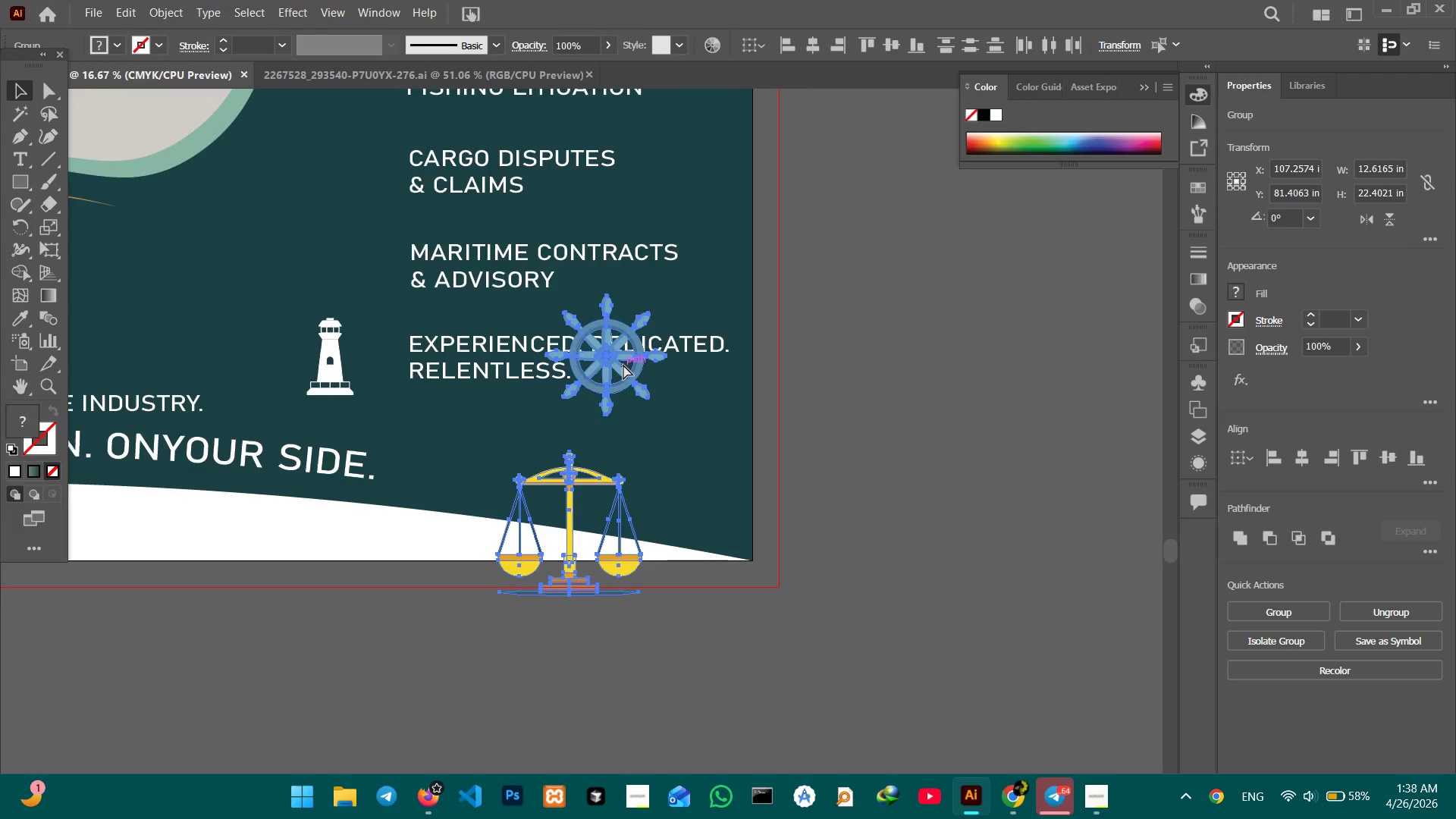 
key(Control+Equal)
 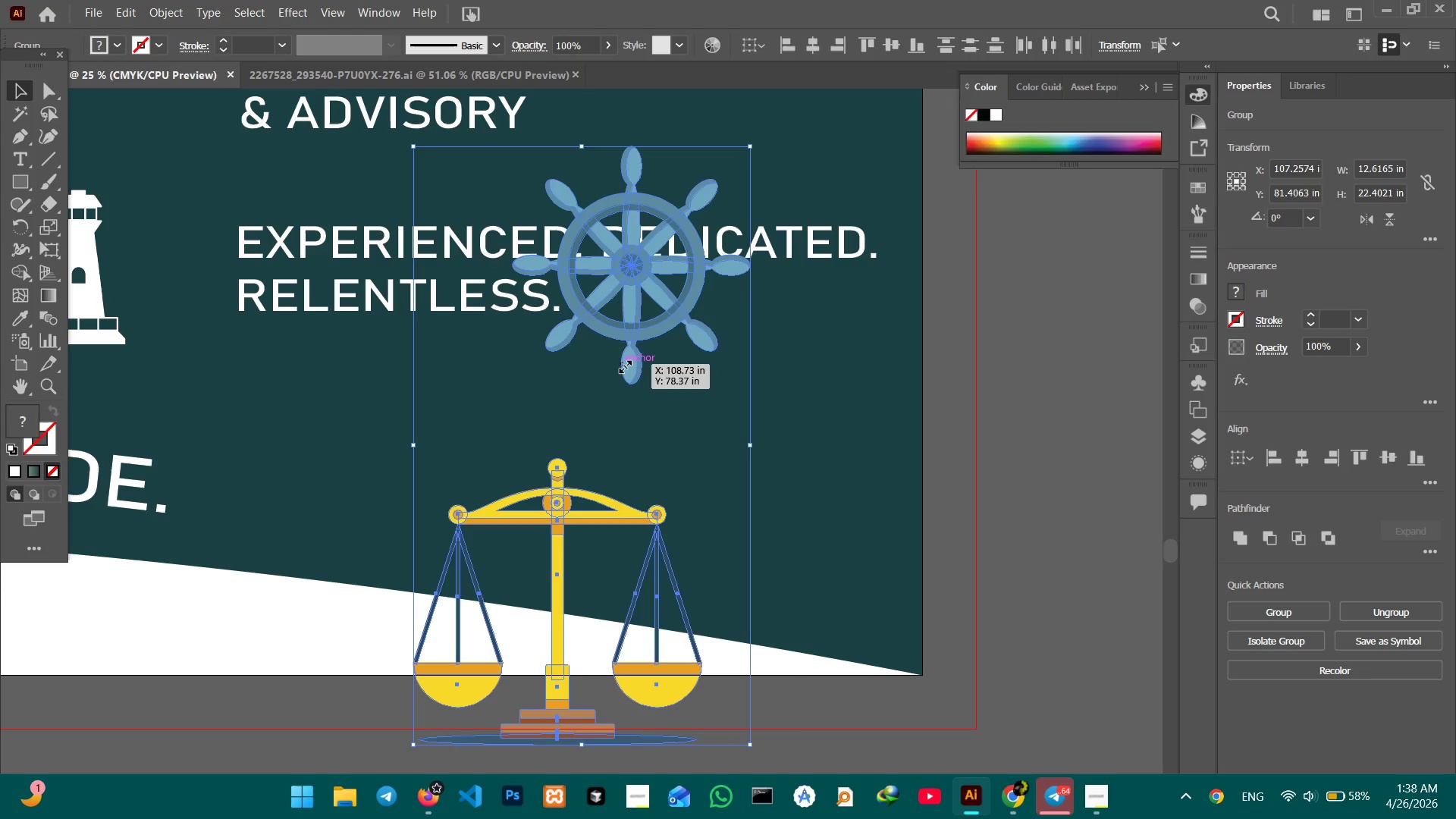 
hold_key(key=Space, duration=0.83)
 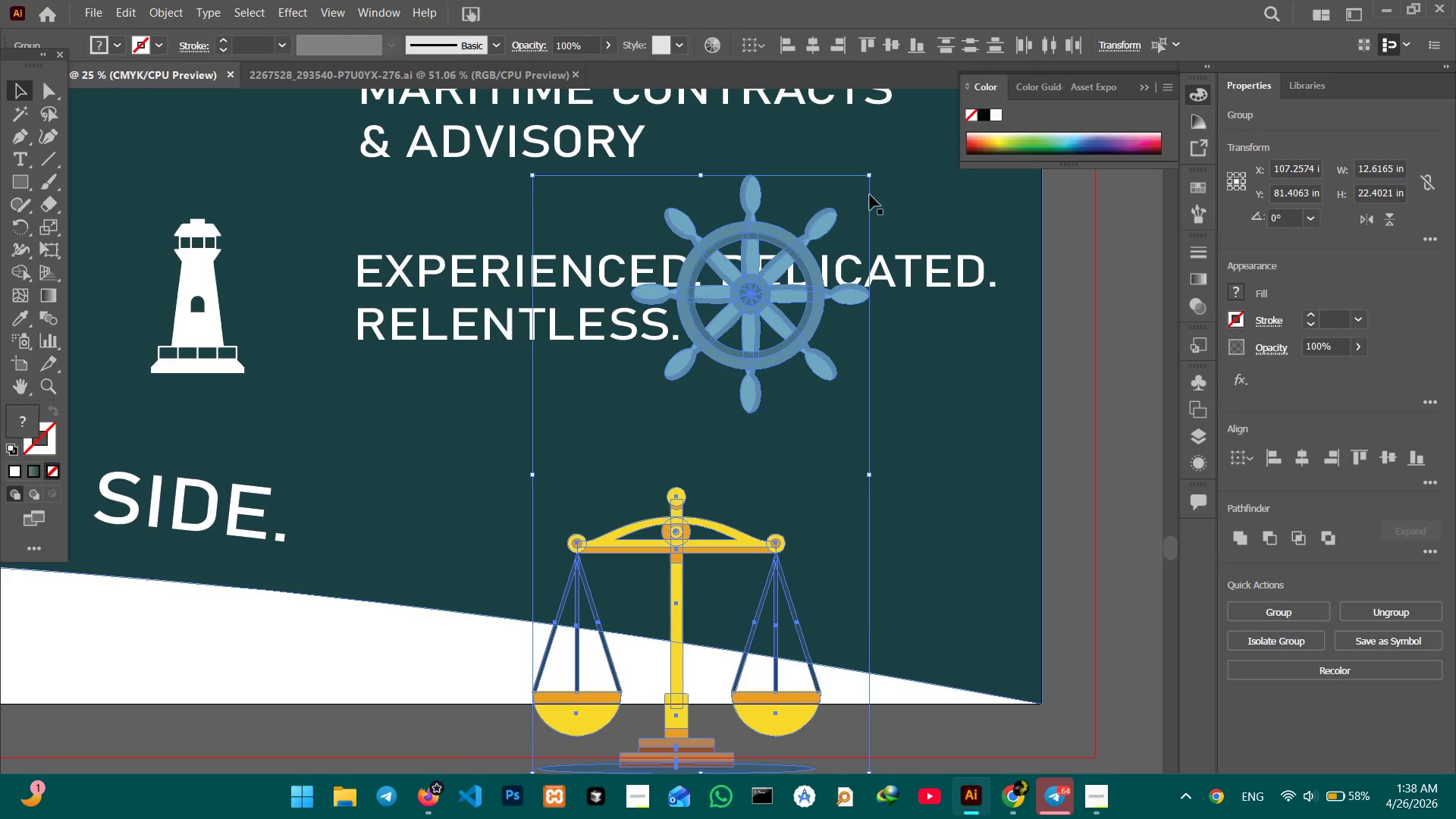 
left_click_drag(start_coordinate=[620, 365], to_coordinate=[748, 392])
 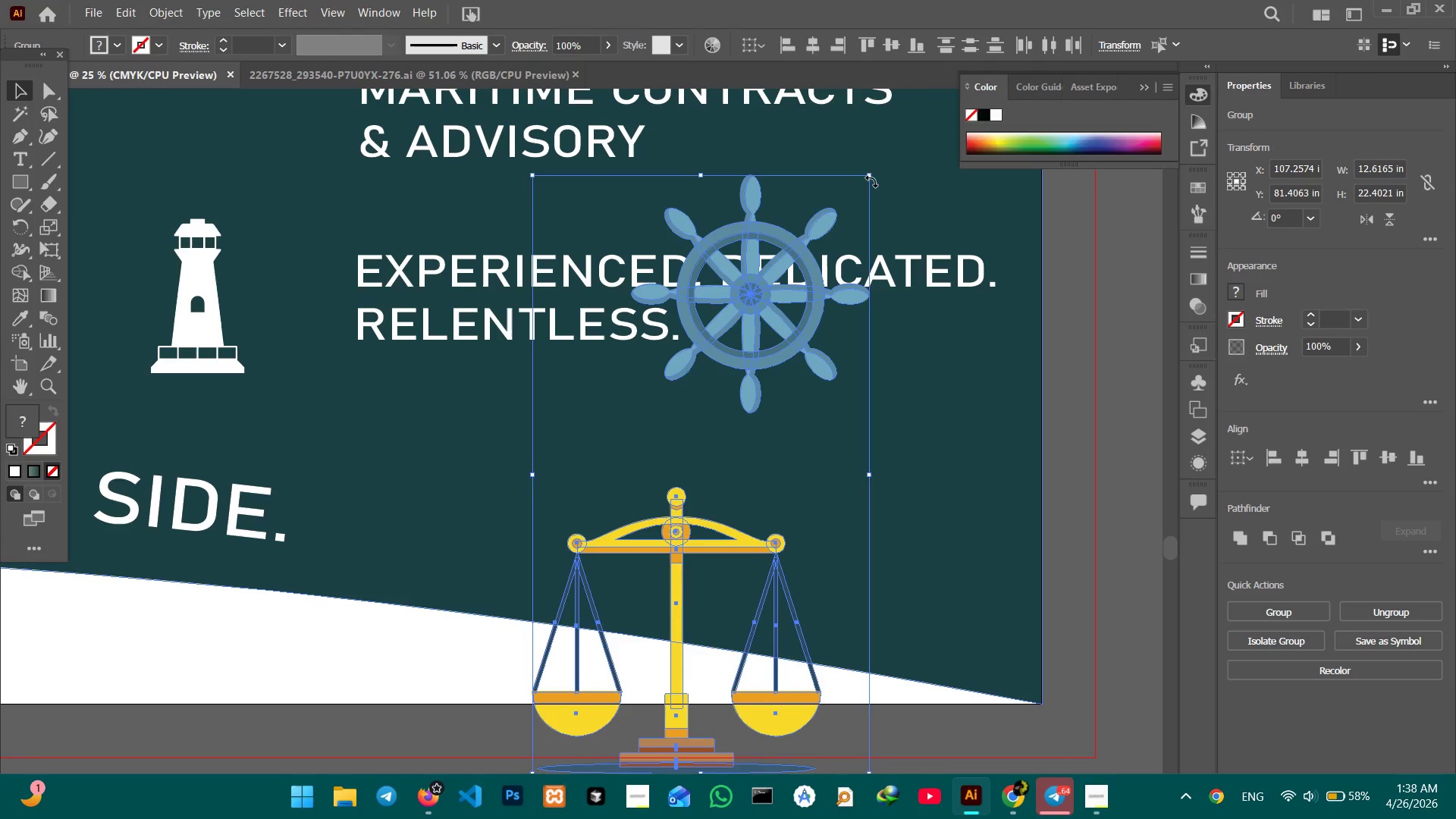 
left_click_drag(start_coordinate=[871, 175], to_coordinate=[744, 325])
 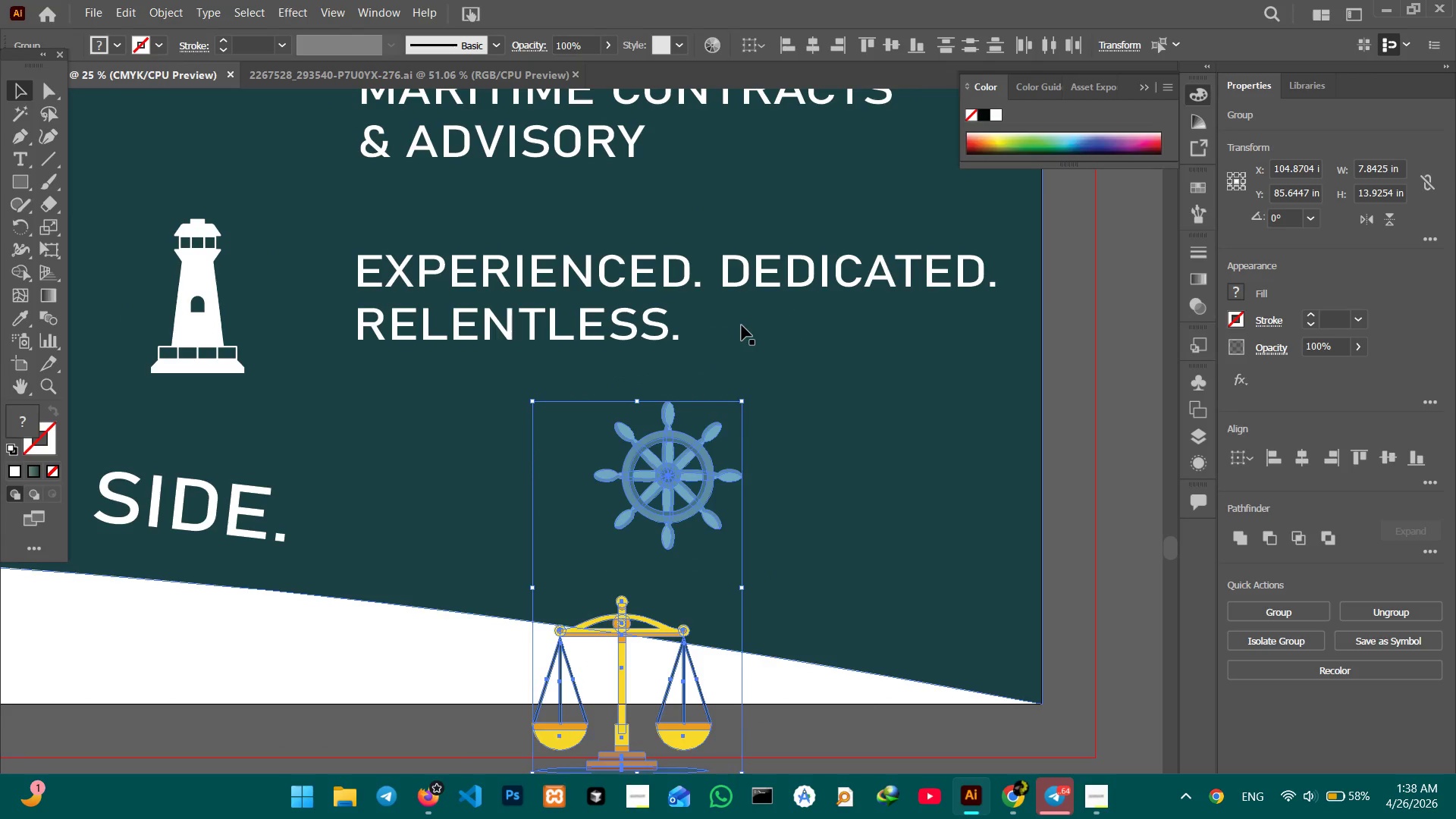 
hold_key(key=ShiftLeft, duration=1.34)
 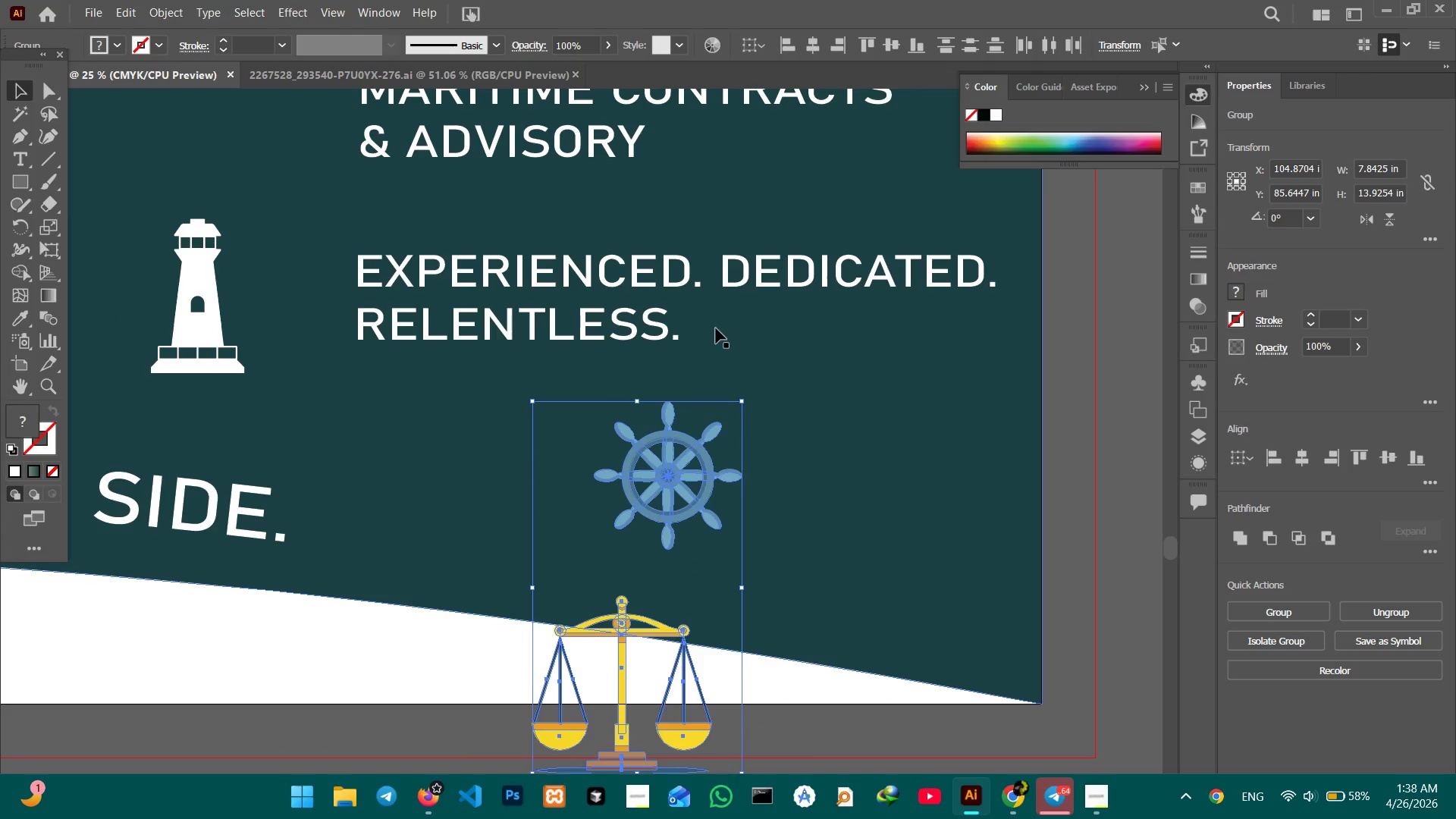 
left_click_drag(start_coordinate=[686, 481], to_coordinate=[529, 242])
 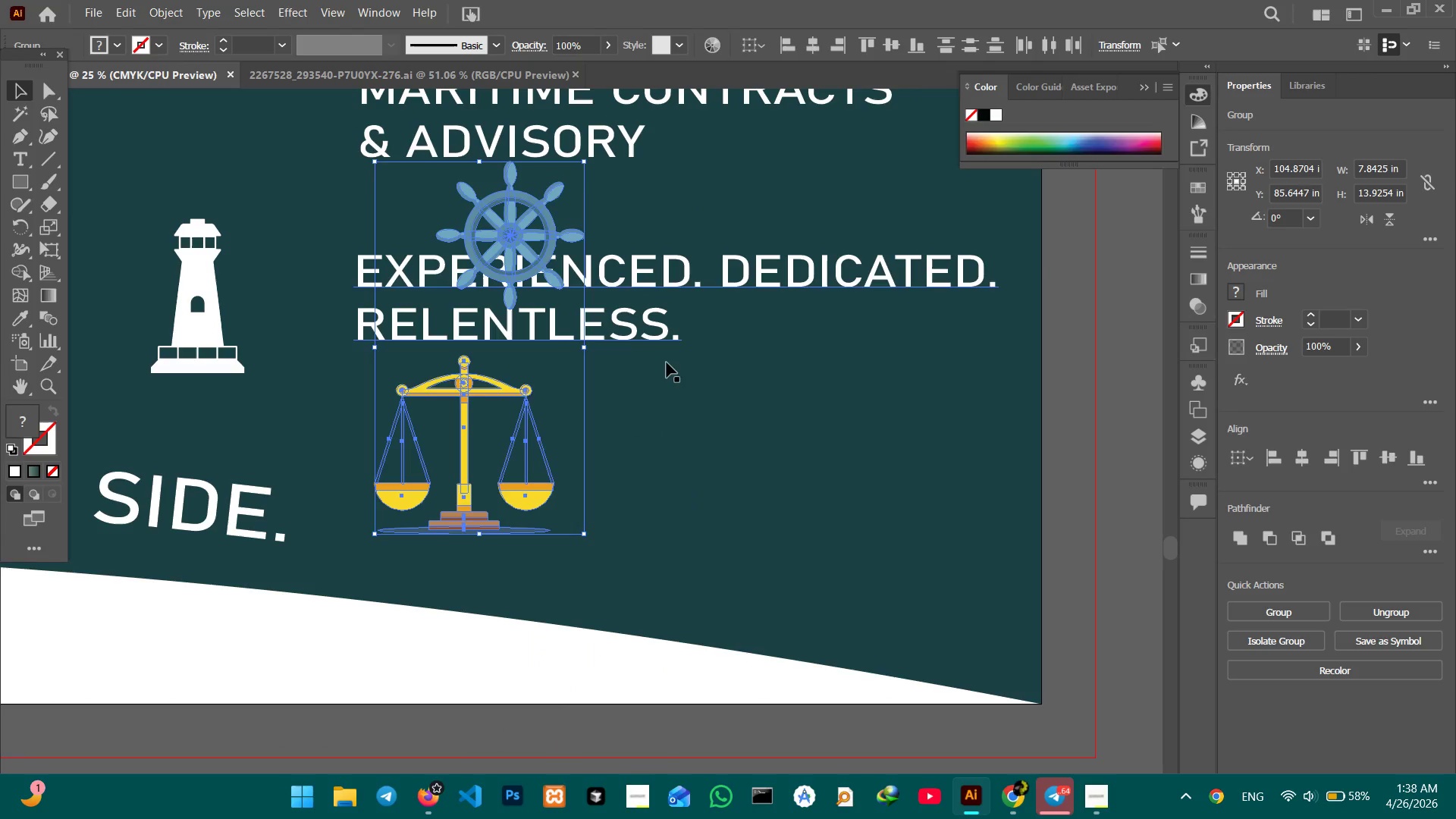 
hold_key(key=Space, duration=0.92)
 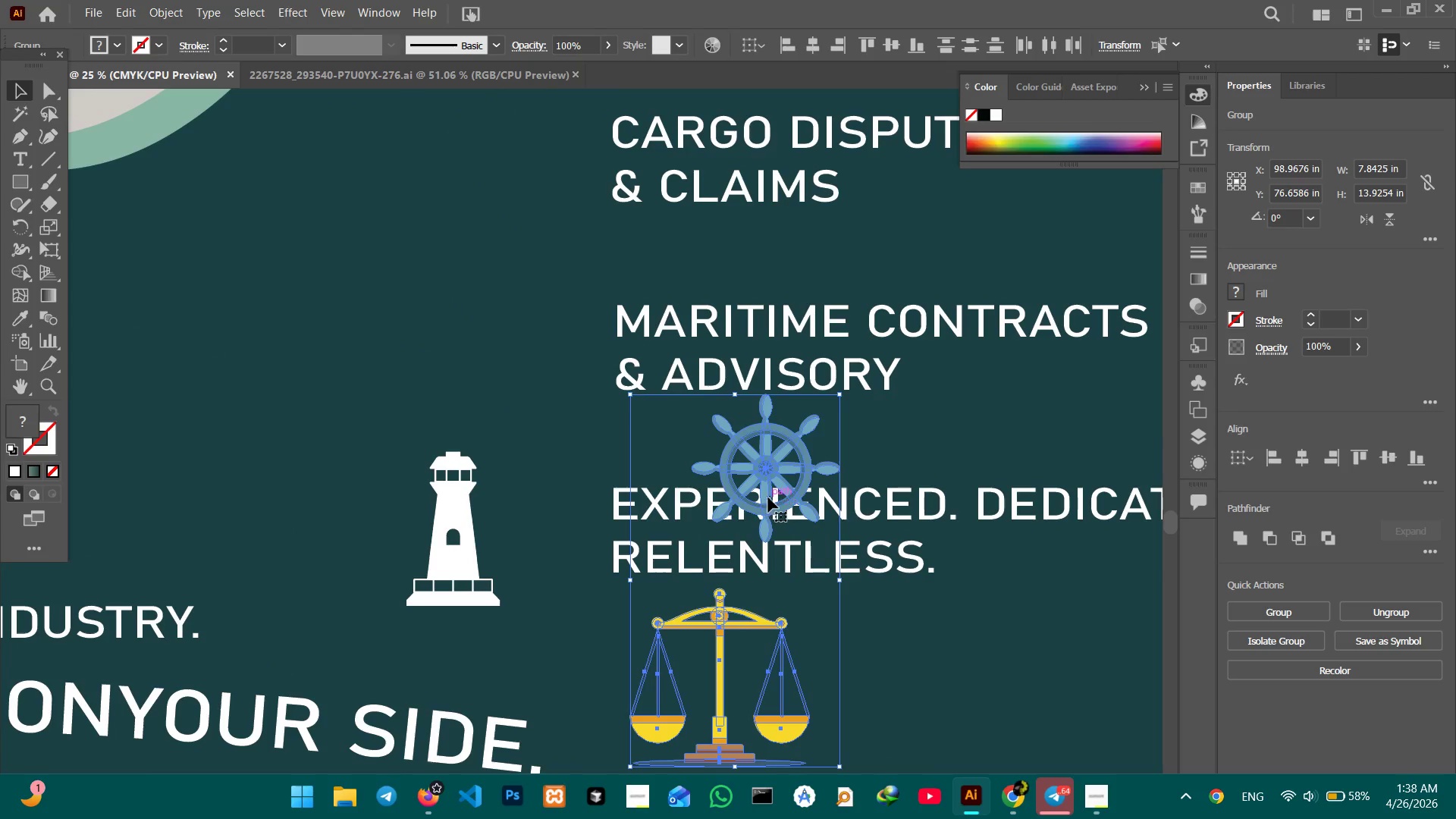 
left_click_drag(start_coordinate=[646, 333], to_coordinate=[899, 562])
 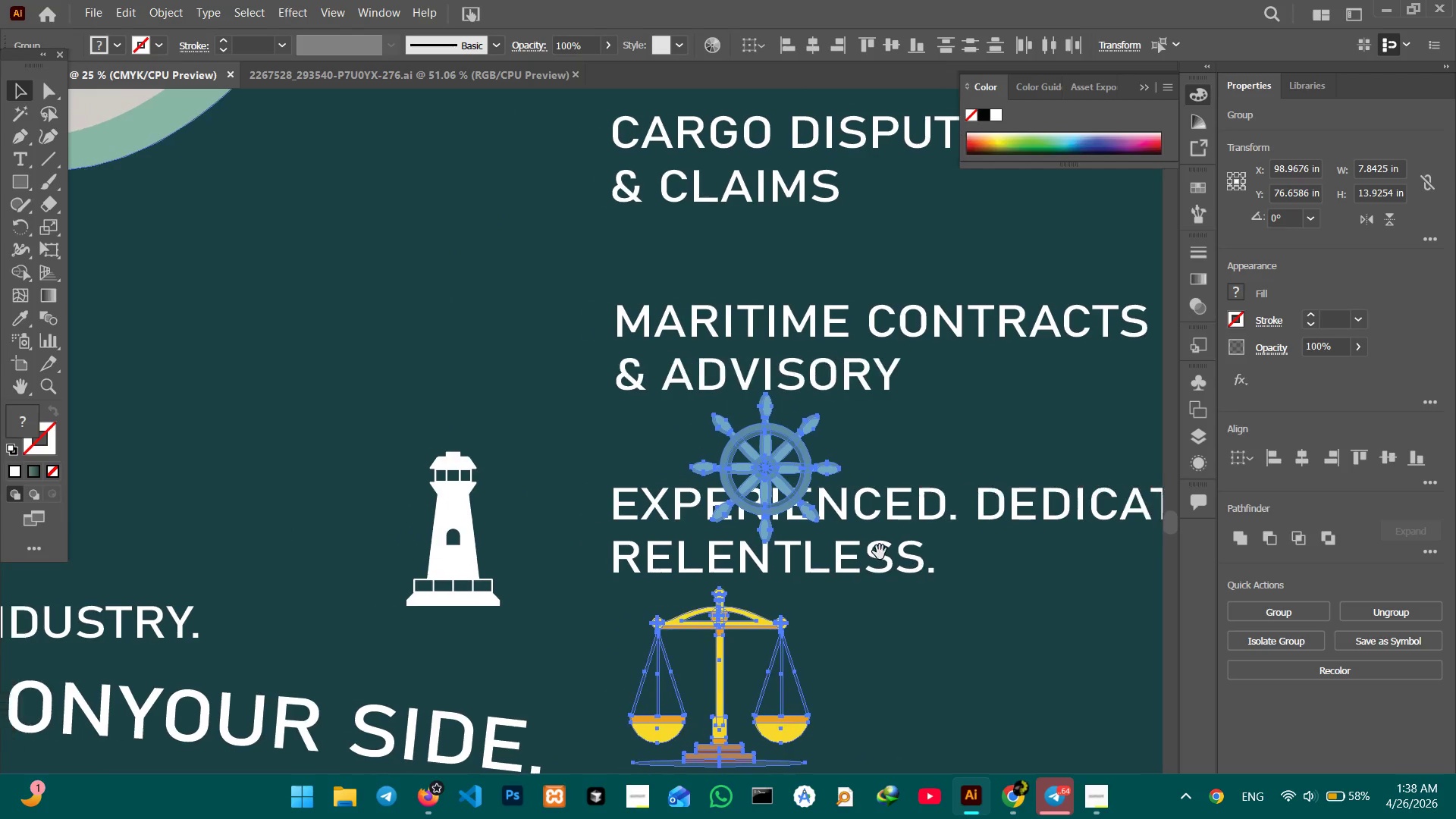 
hold_key(key=Space, duration=6.0)
 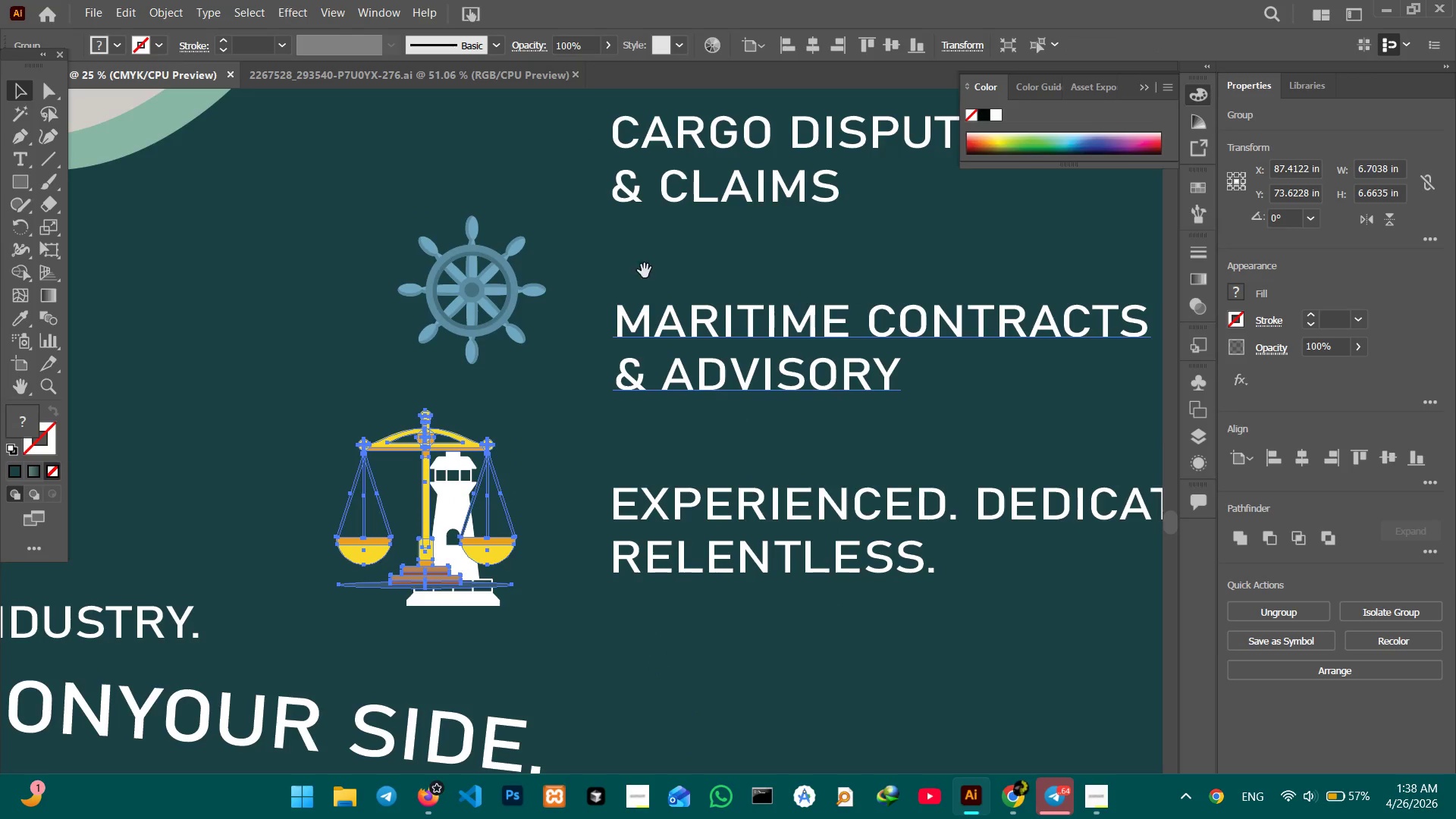 
left_click_drag(start_coordinate=[768, 497], to_coordinate=[472, 319])
 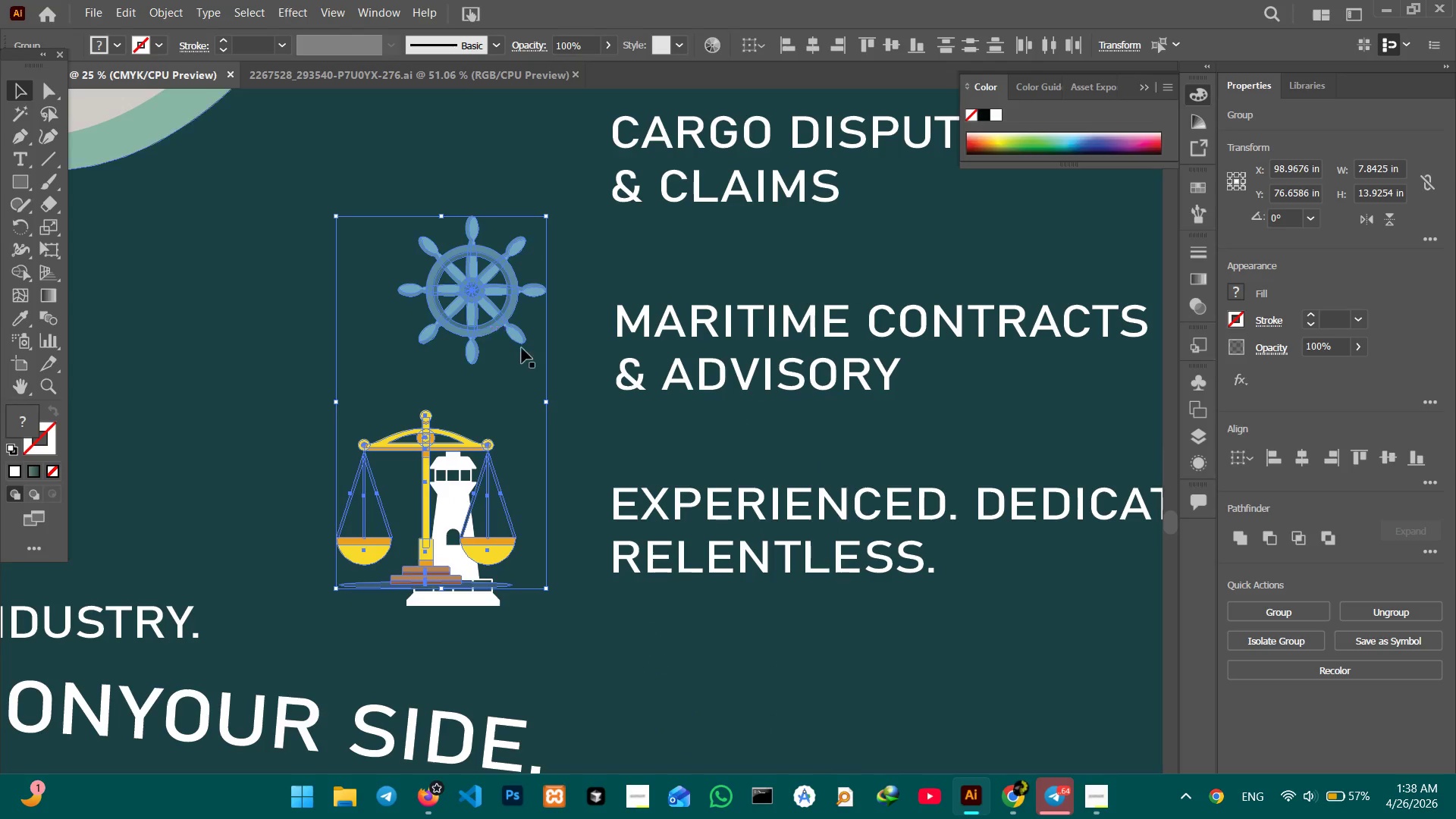 
left_click([530, 350])
 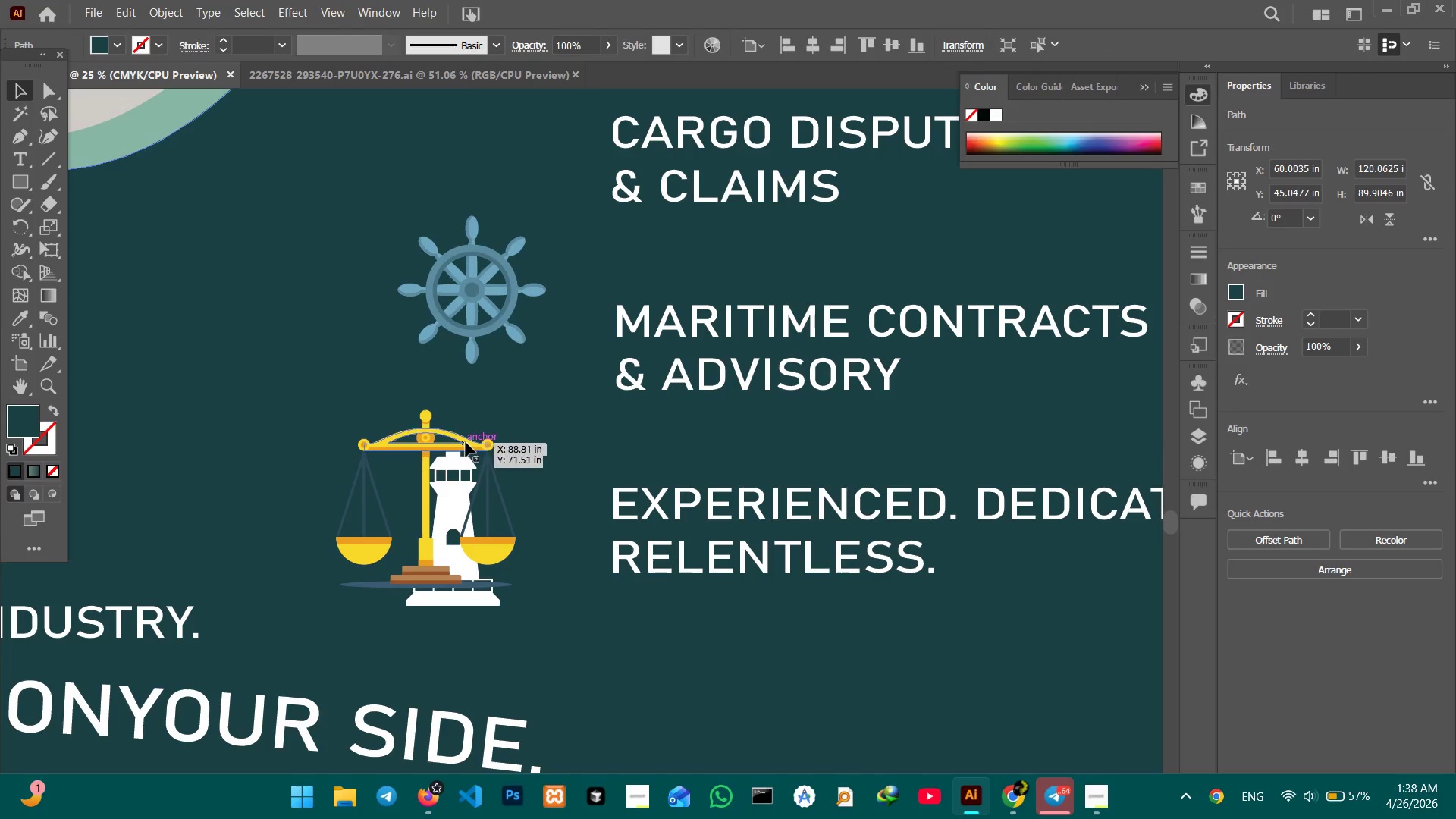 
left_click([466, 442])
 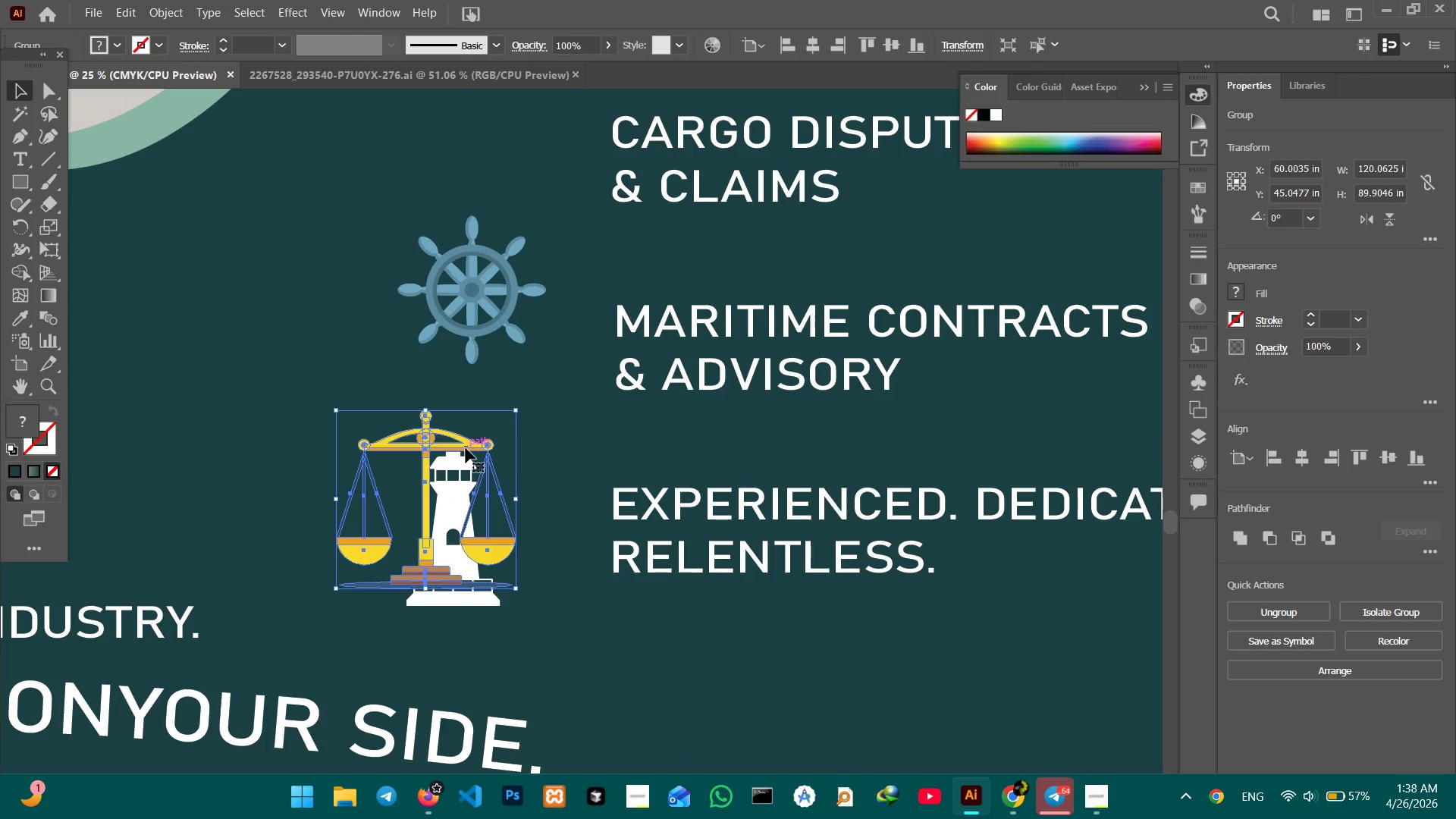 
left_click_drag(start_coordinate=[466, 448], to_coordinate=[557, 74])
 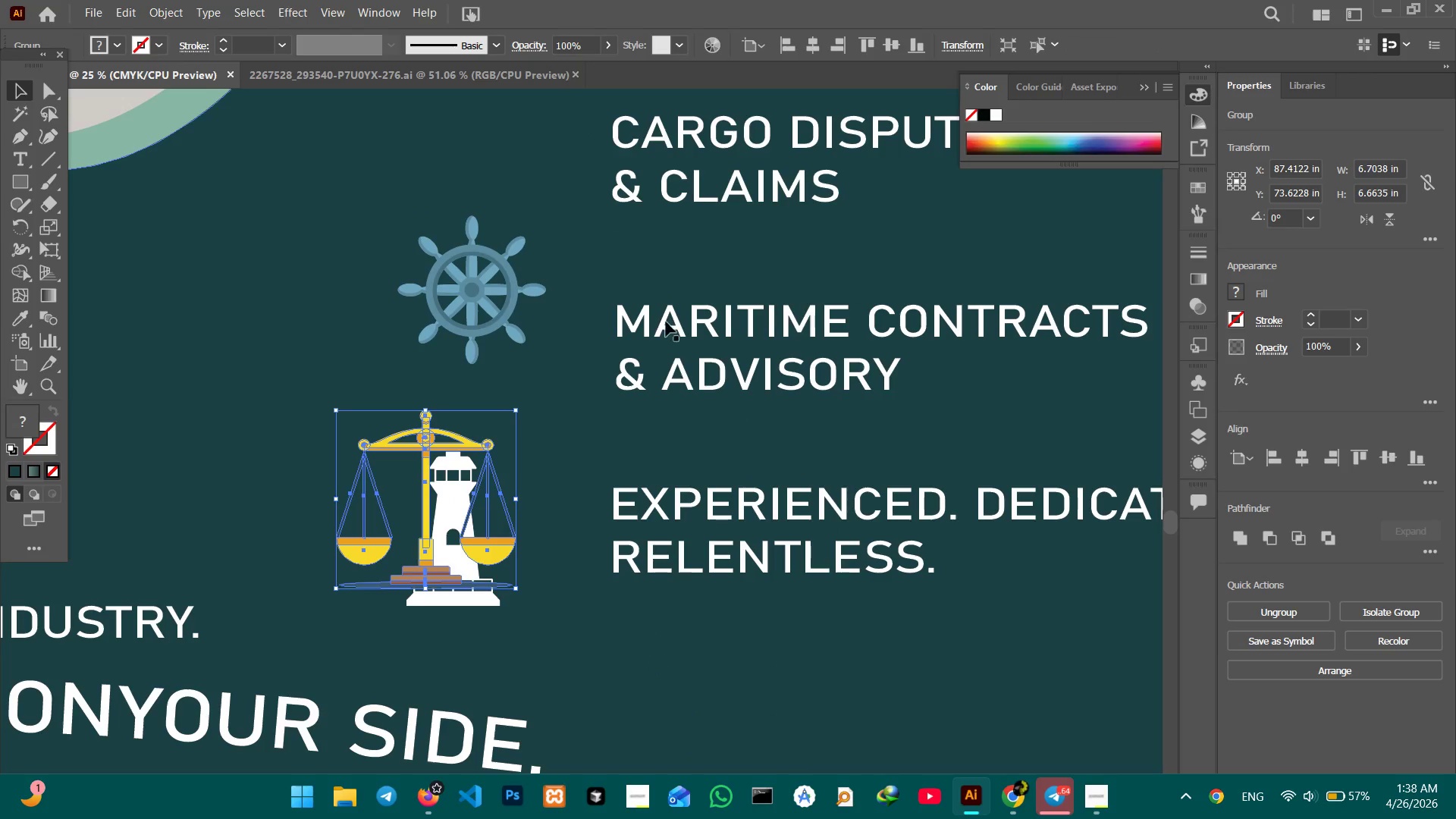 
hold_key(key=Space, duration=0.97)
 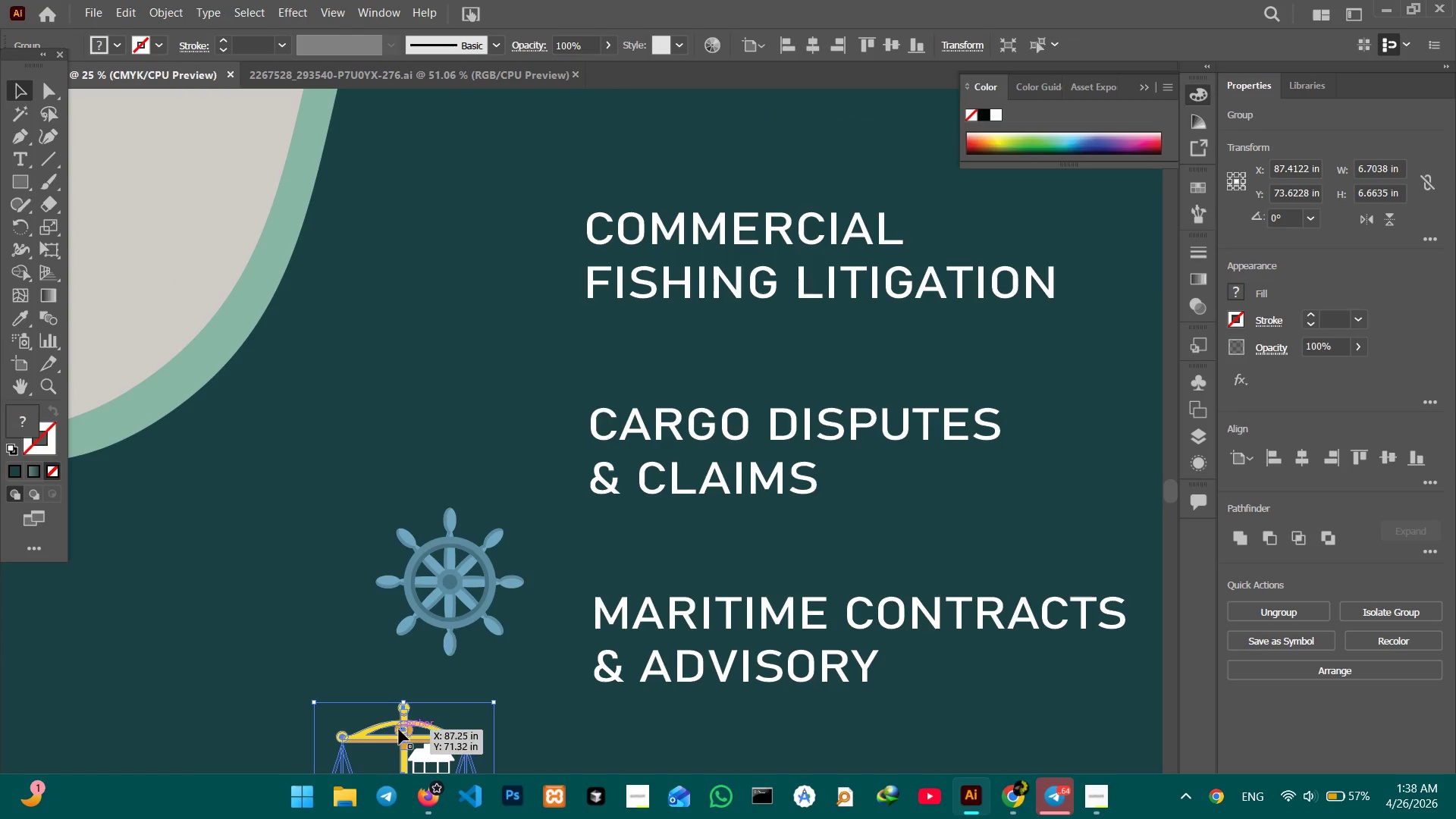 
left_click_drag(start_coordinate=[645, 270], to_coordinate=[622, 561])
 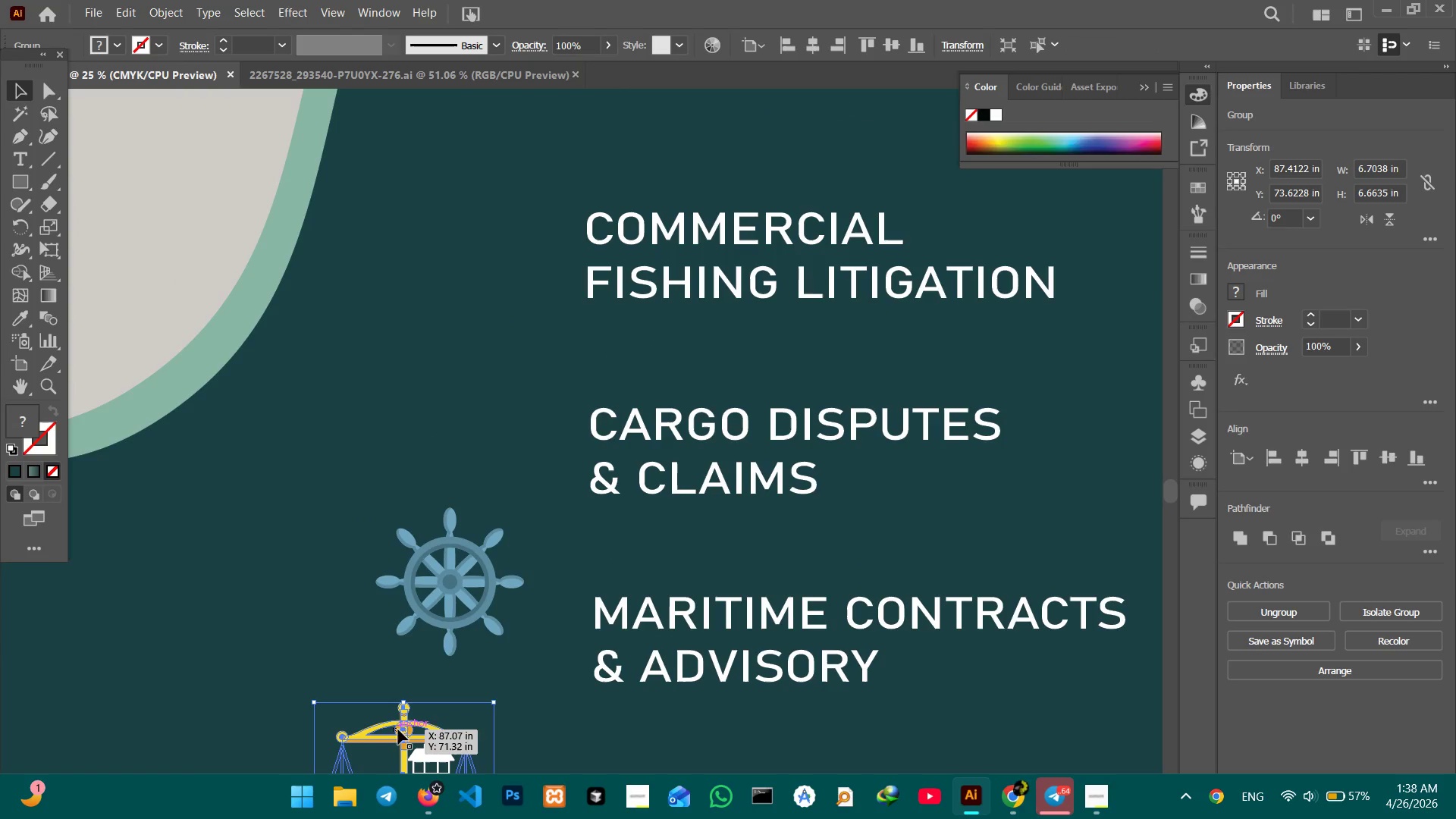 
left_click_drag(start_coordinate=[400, 730], to_coordinate=[475, 197])
 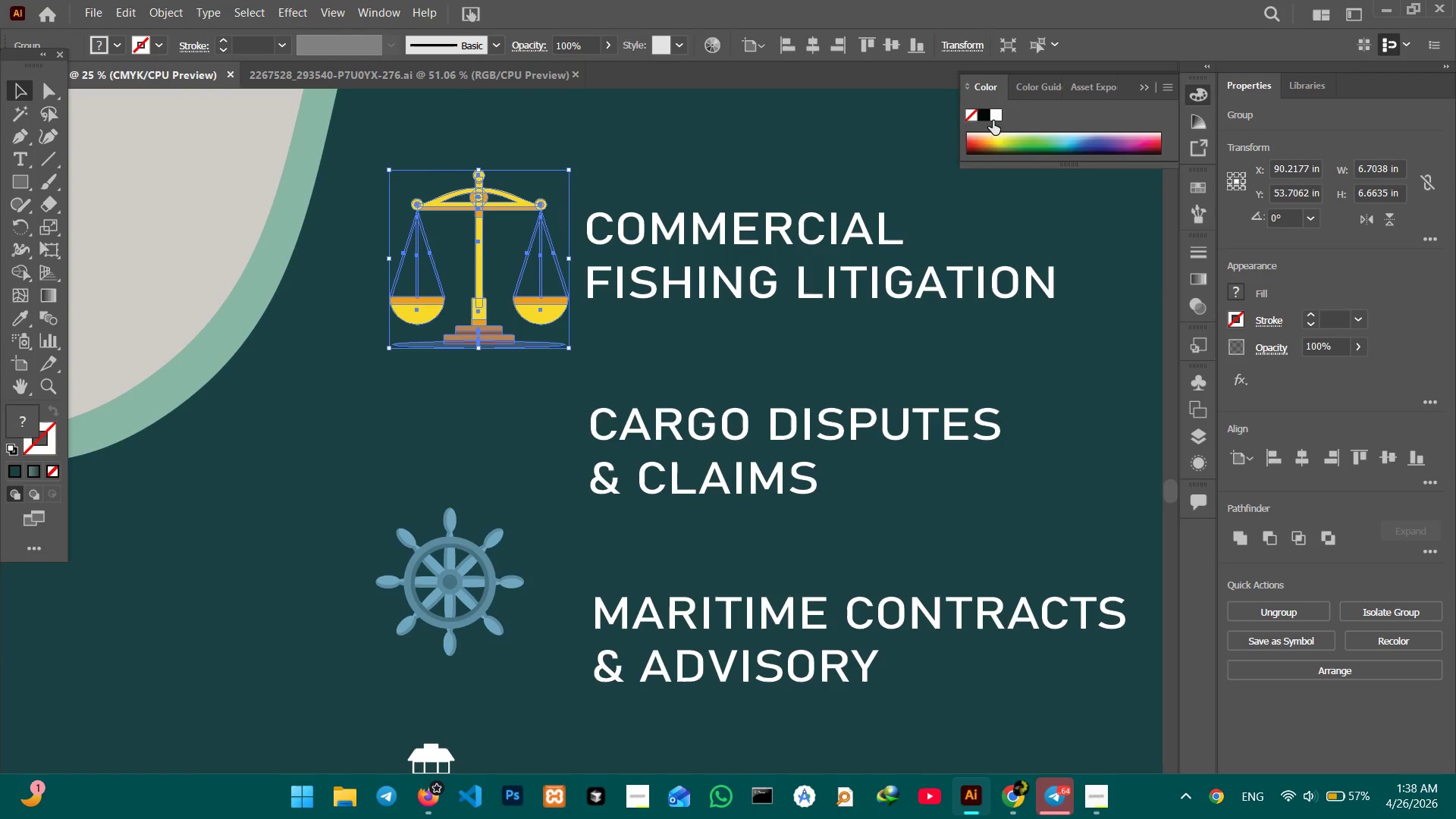 
left_click([997, 118])
 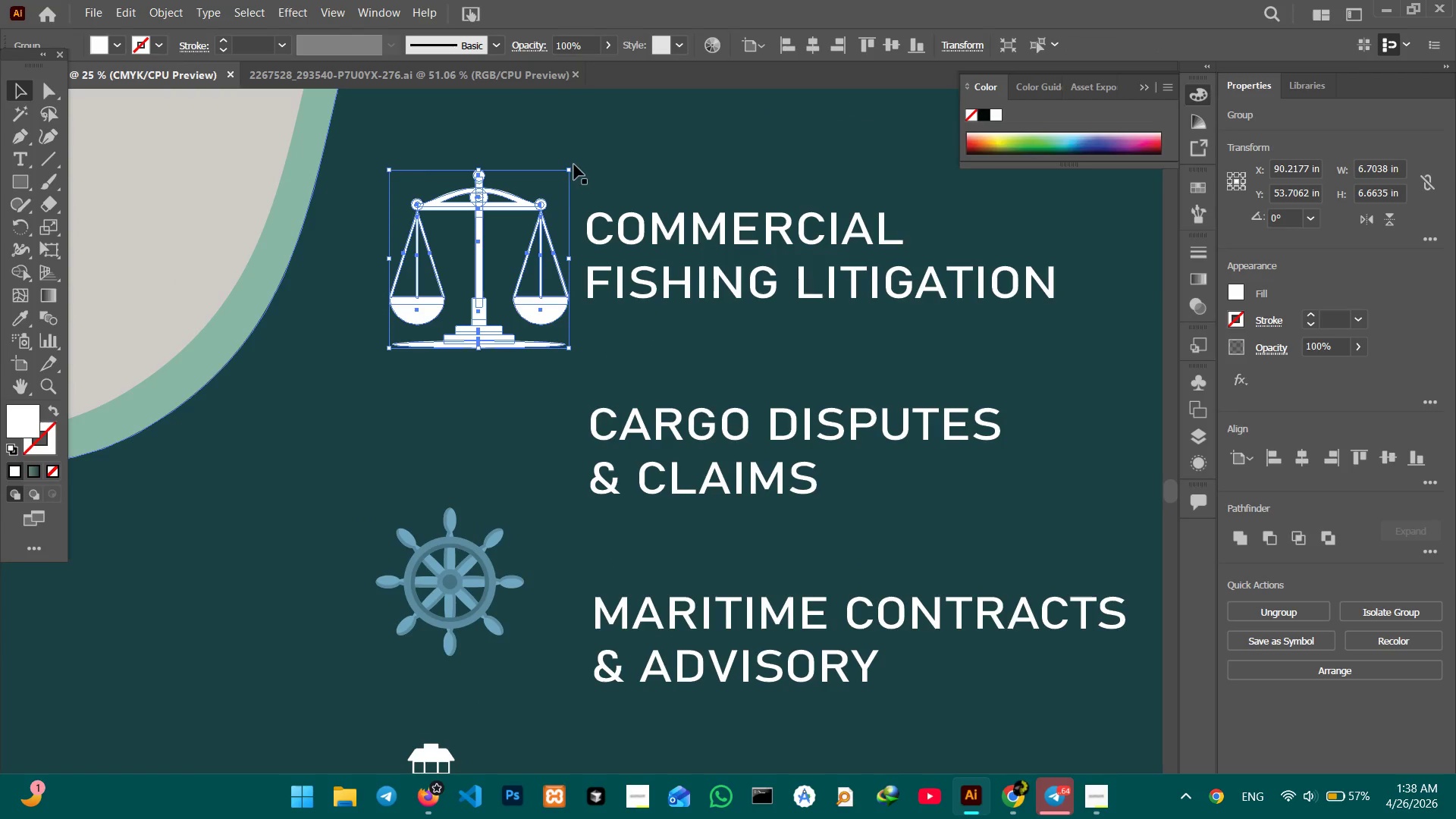 
left_click_drag(start_coordinate=[569, 168], to_coordinate=[493, 228])
 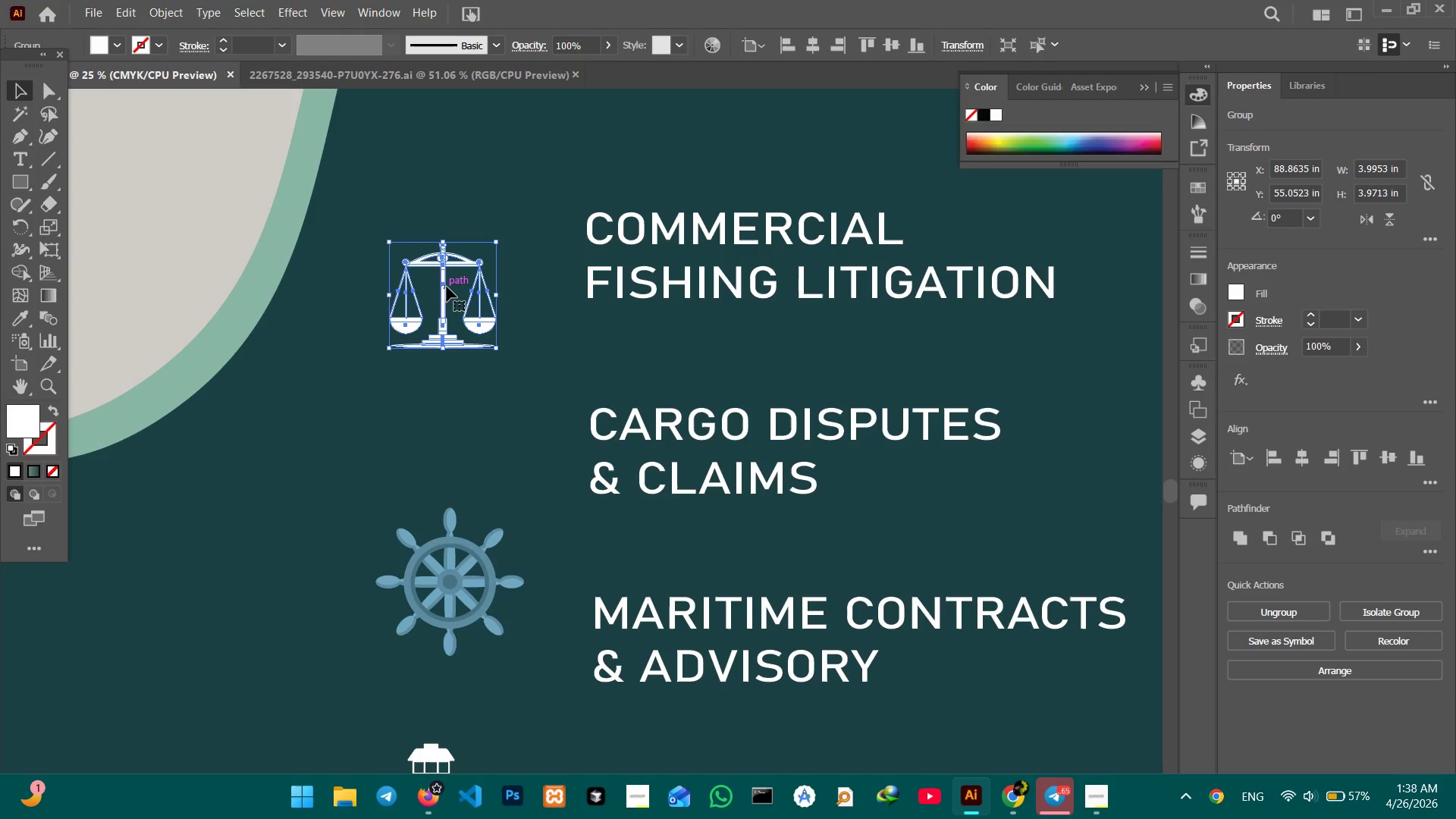 
hold_key(key=ShiftLeft, duration=2.14)
 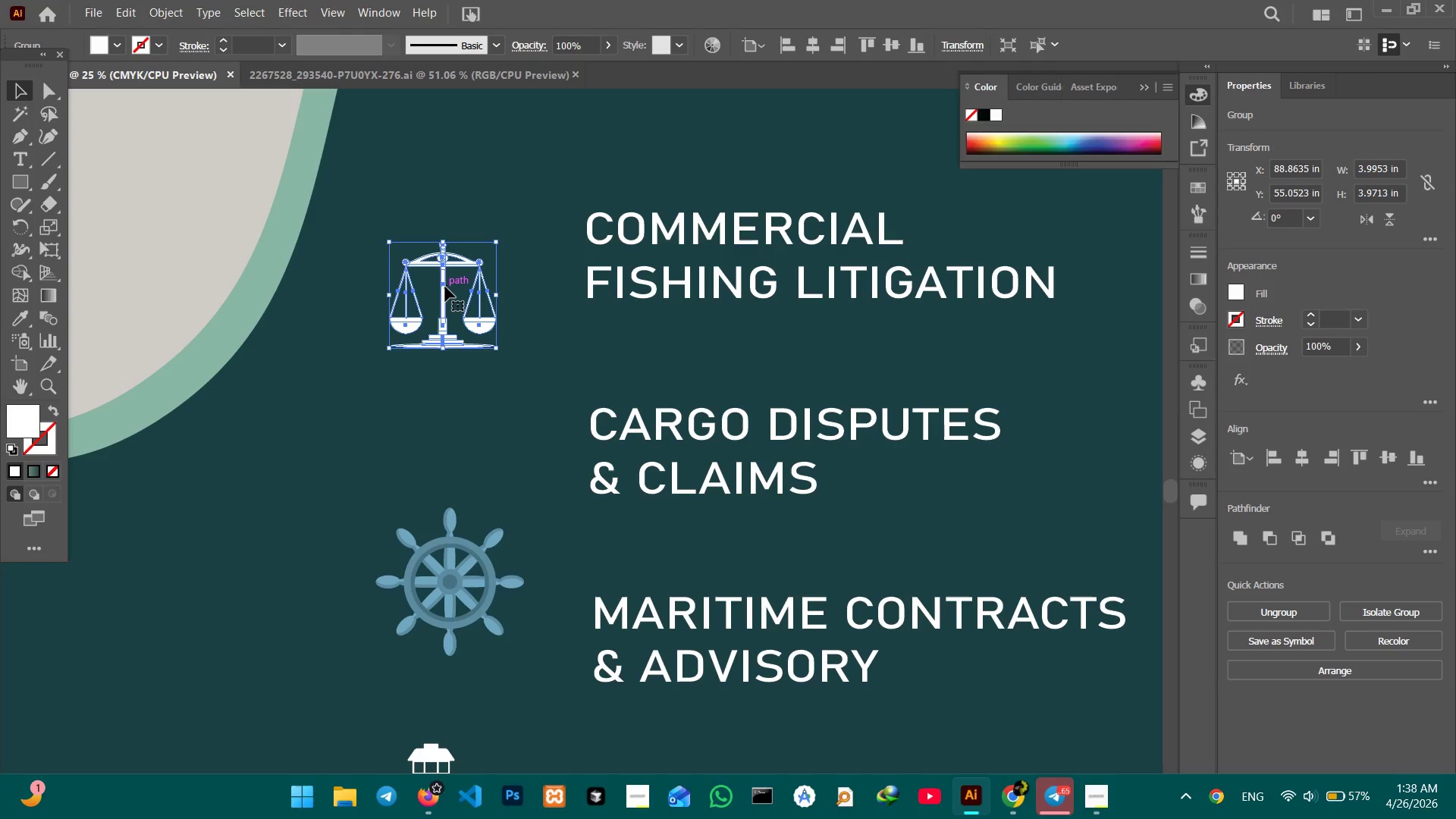 
left_click_drag(start_coordinate=[445, 287], to_coordinate=[470, 237])
 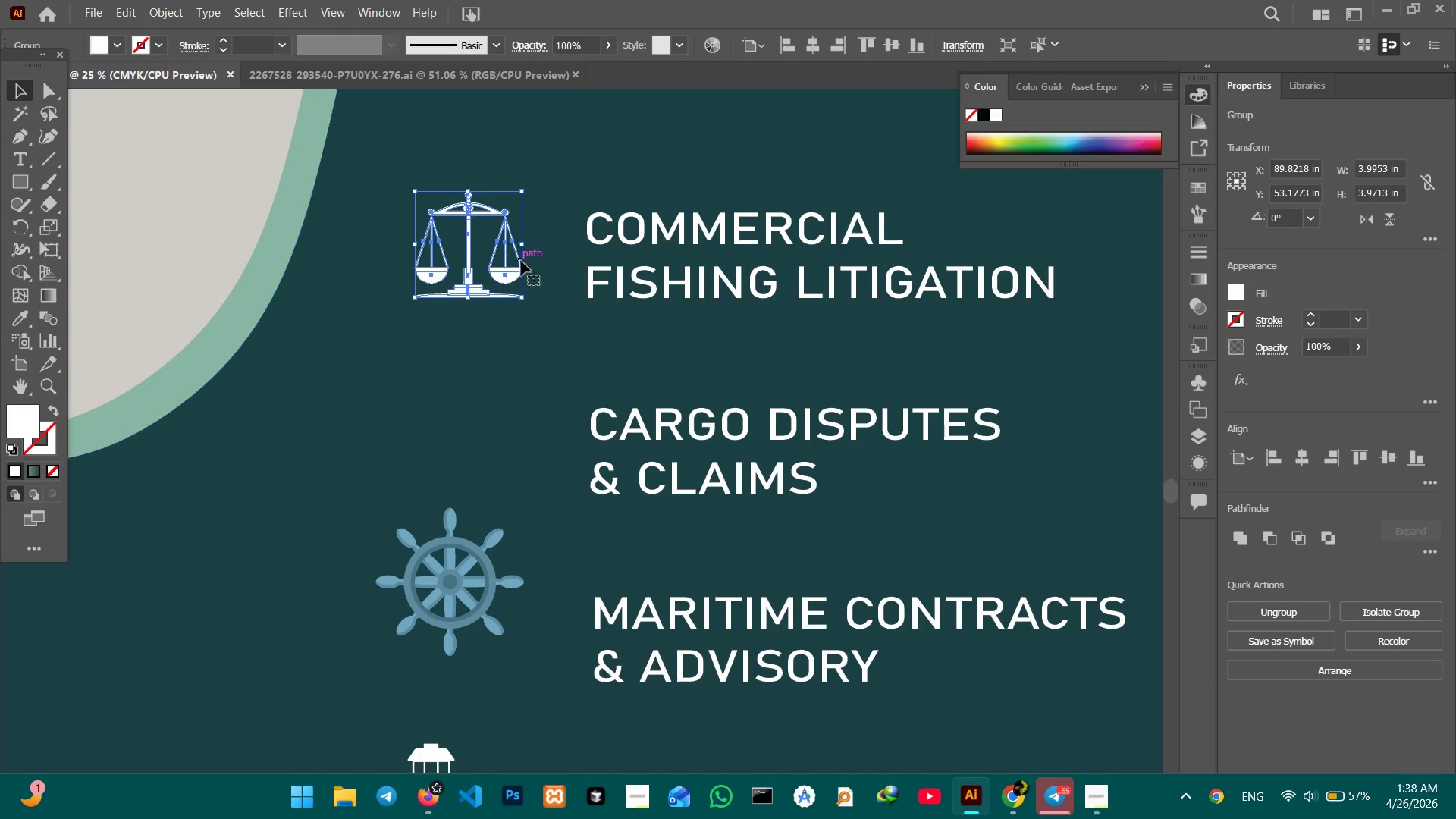 
hold_key(key=ShiftLeft, duration=2.34)
 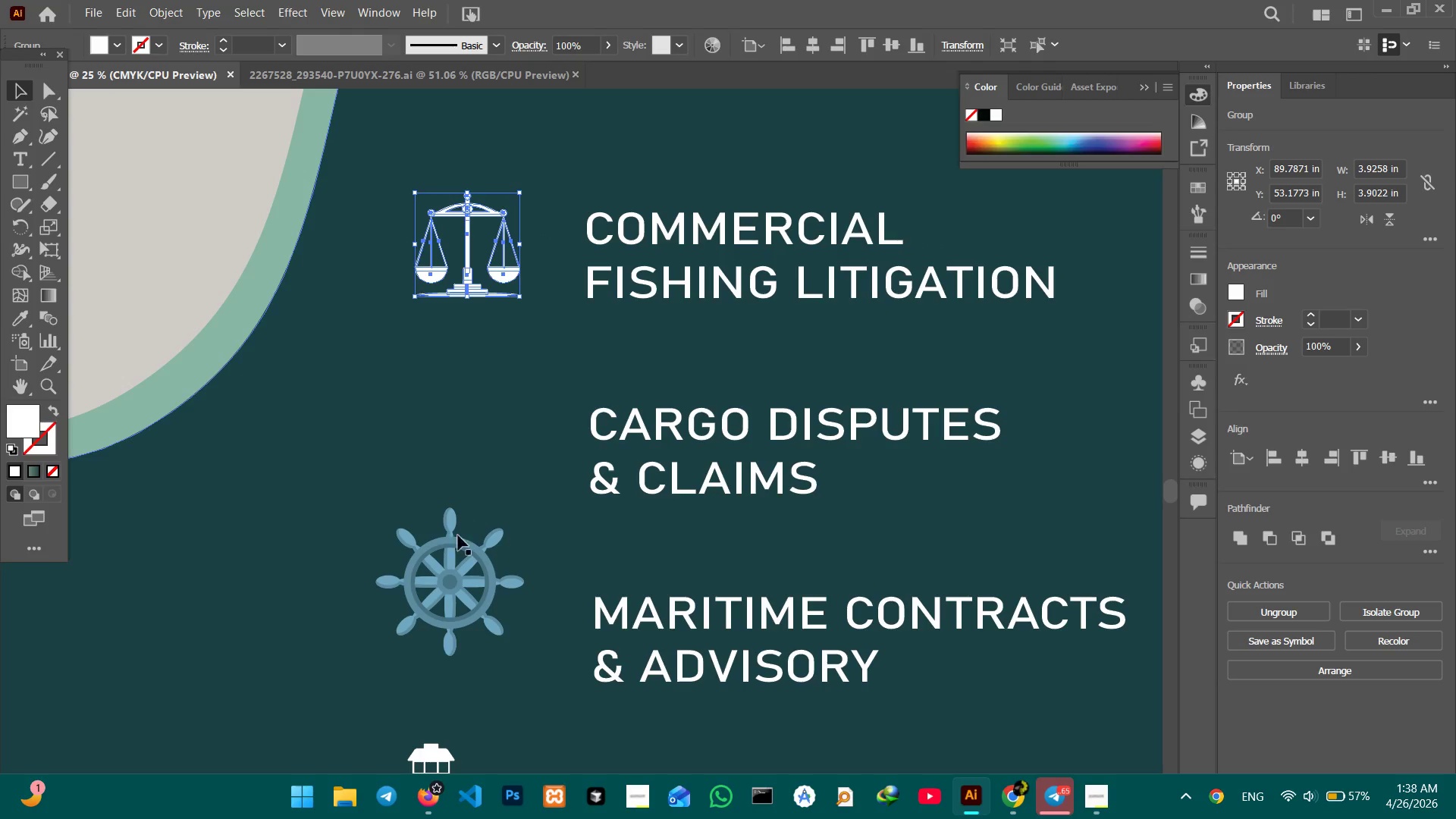 
left_click([456, 549])
 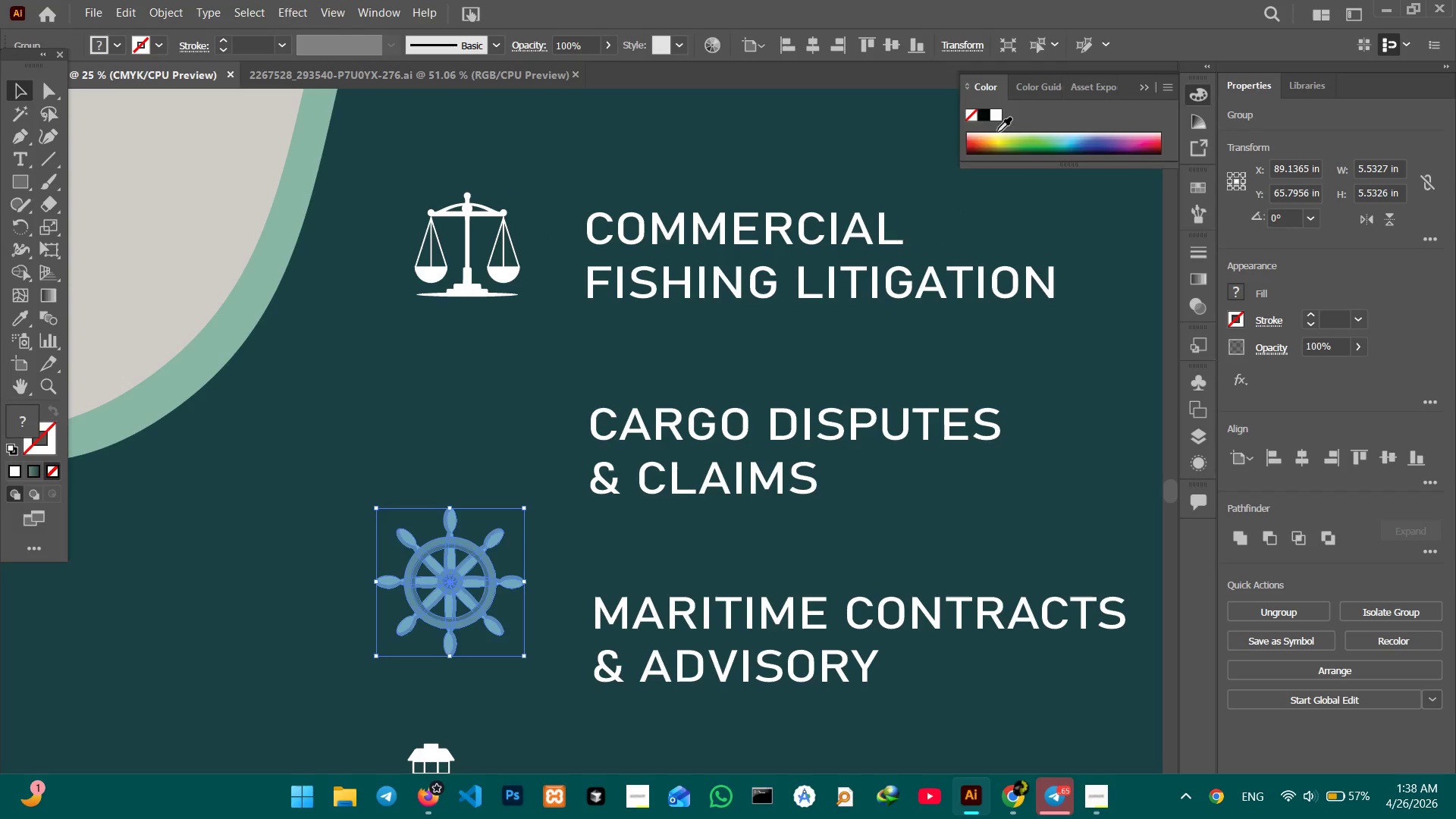 
left_click([997, 118])
 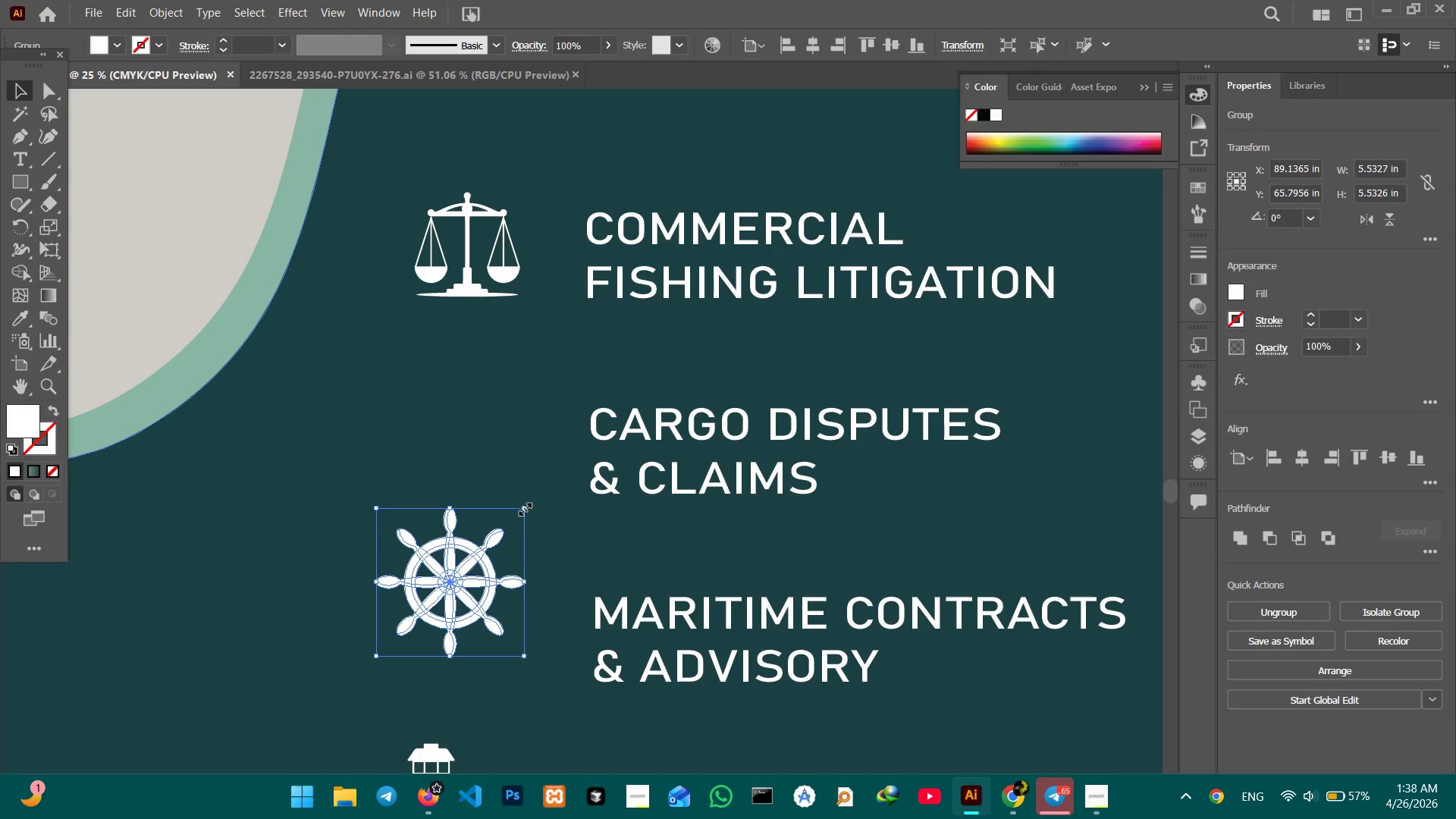 
left_click_drag(start_coordinate=[524, 507], to_coordinate=[508, 550])
 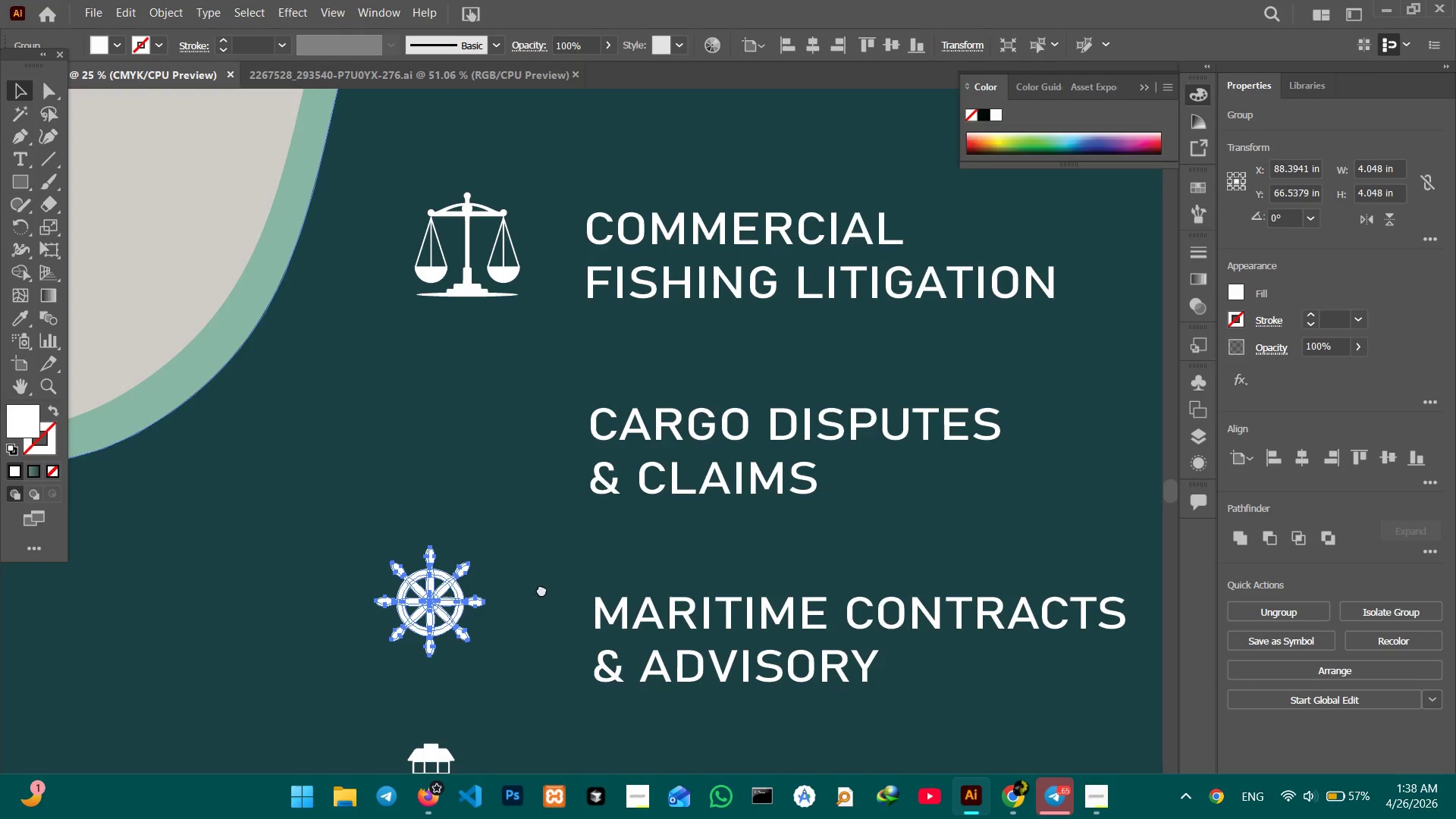 
hold_key(key=ShiftLeft, duration=1.23)
 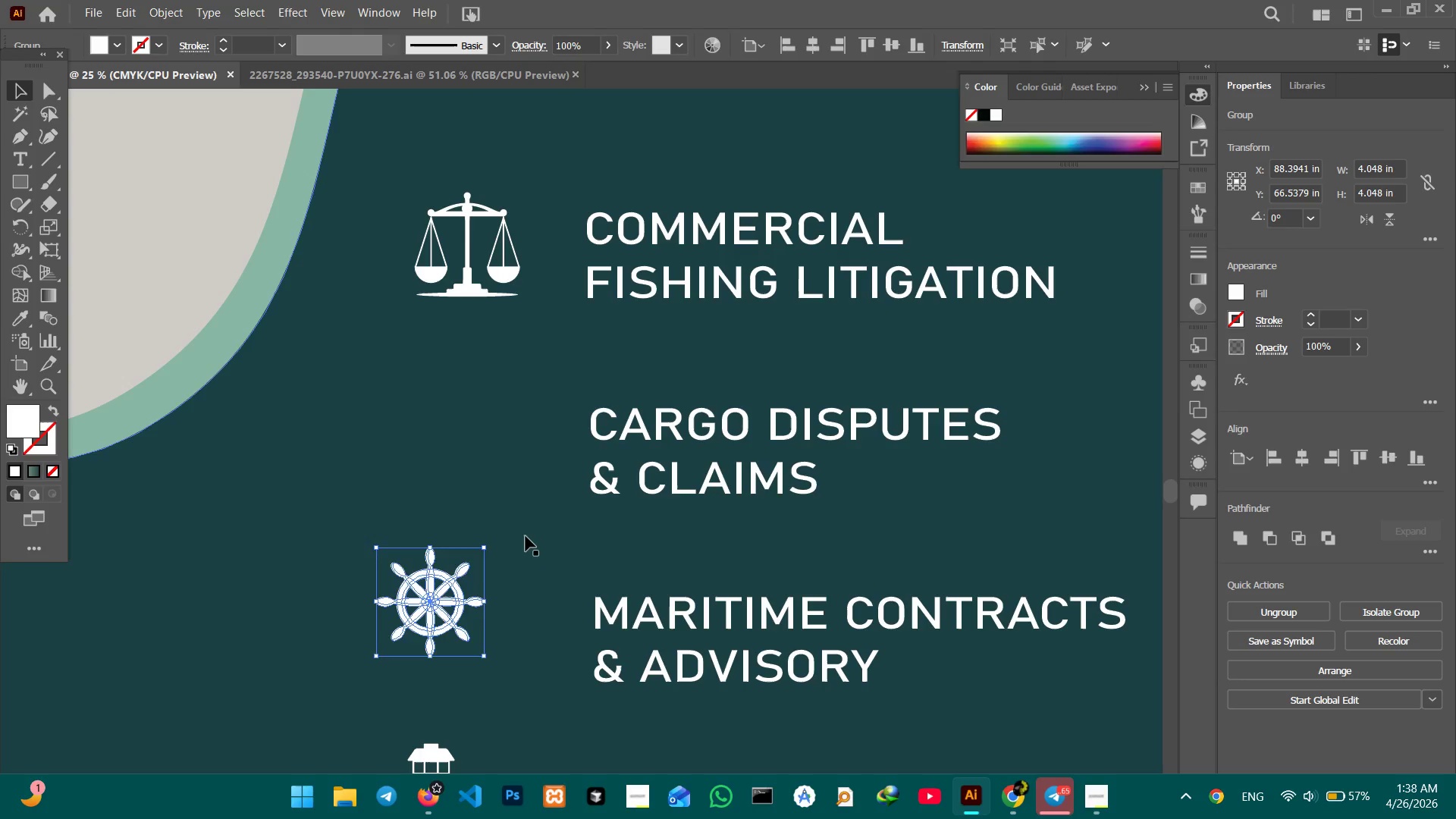 
hold_key(key=Space, duration=0.64)
 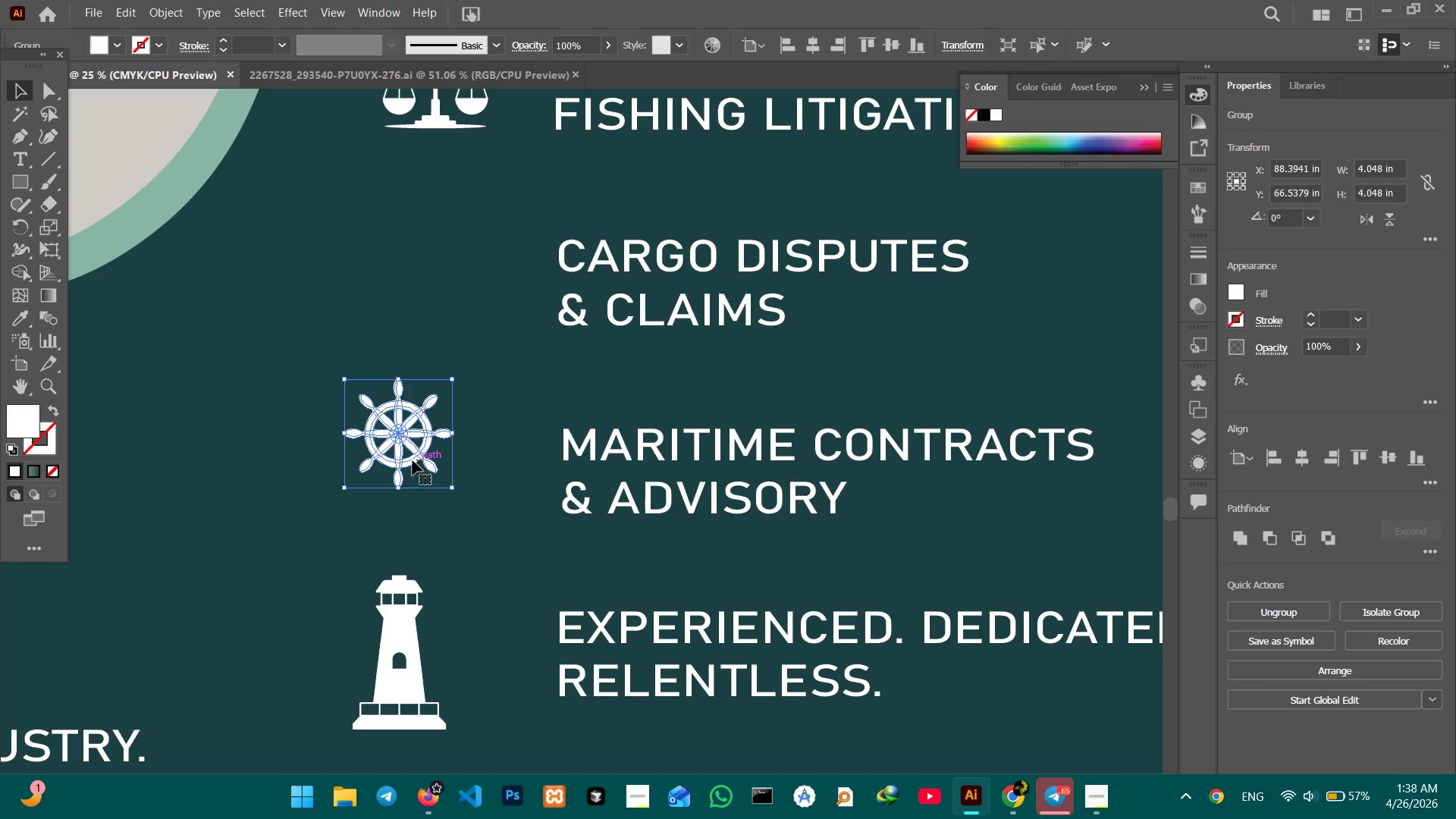 
left_click_drag(start_coordinate=[541, 589], to_coordinate=[509, 420])
 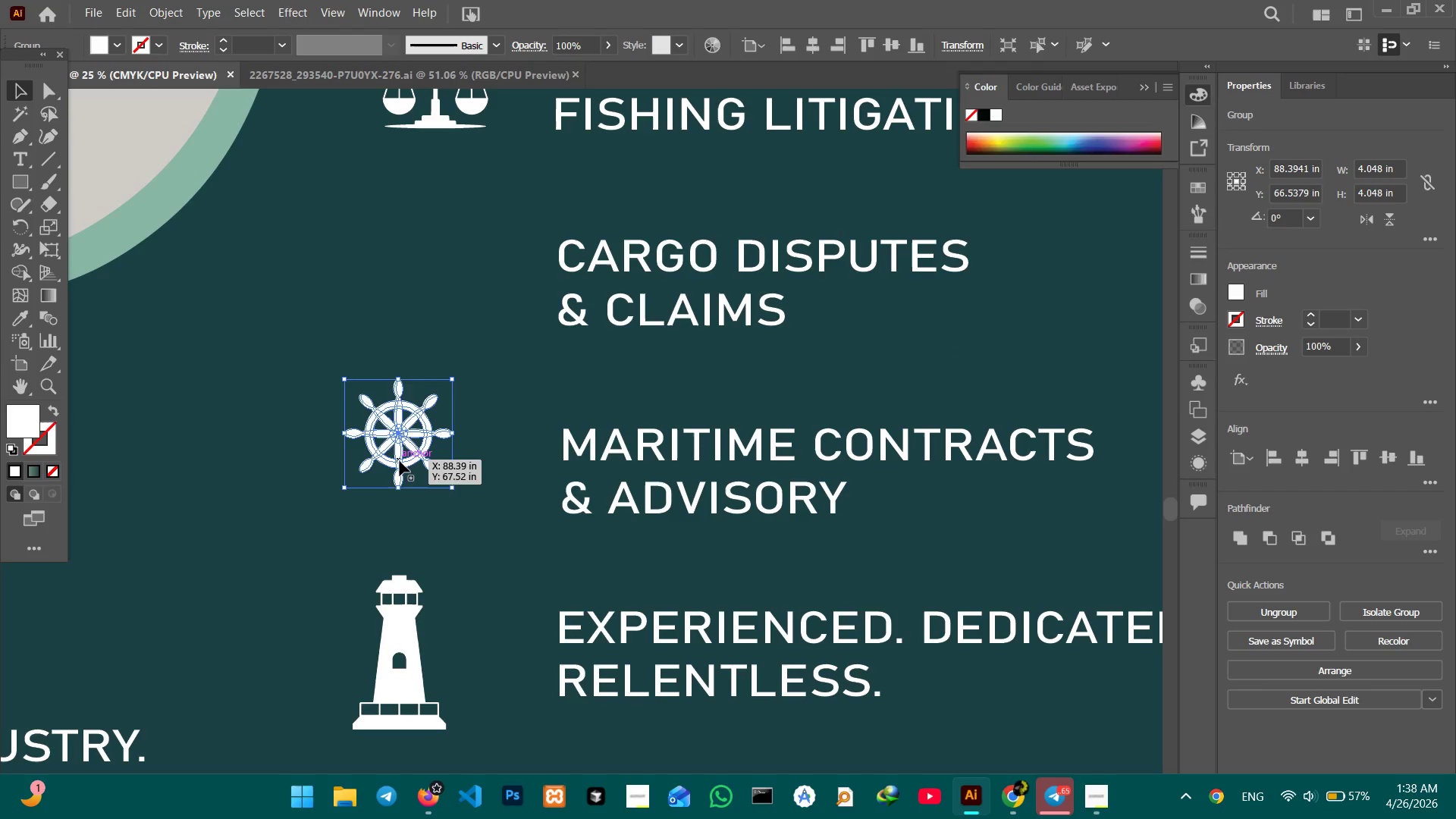 
left_click_drag(start_coordinate=[401, 453], to_coordinate=[413, 488])
 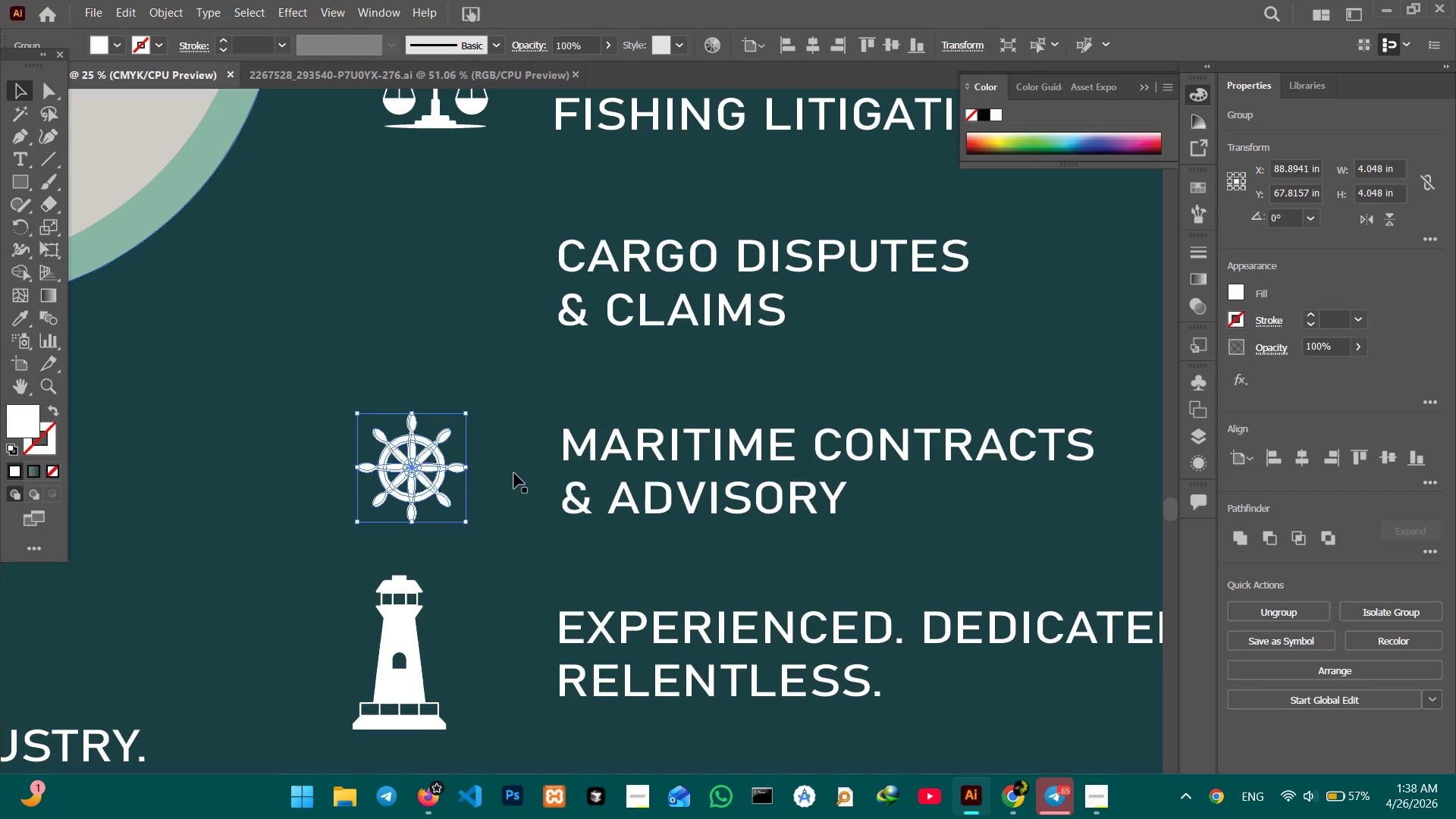 
hold_key(key=Space, duration=0.48)
 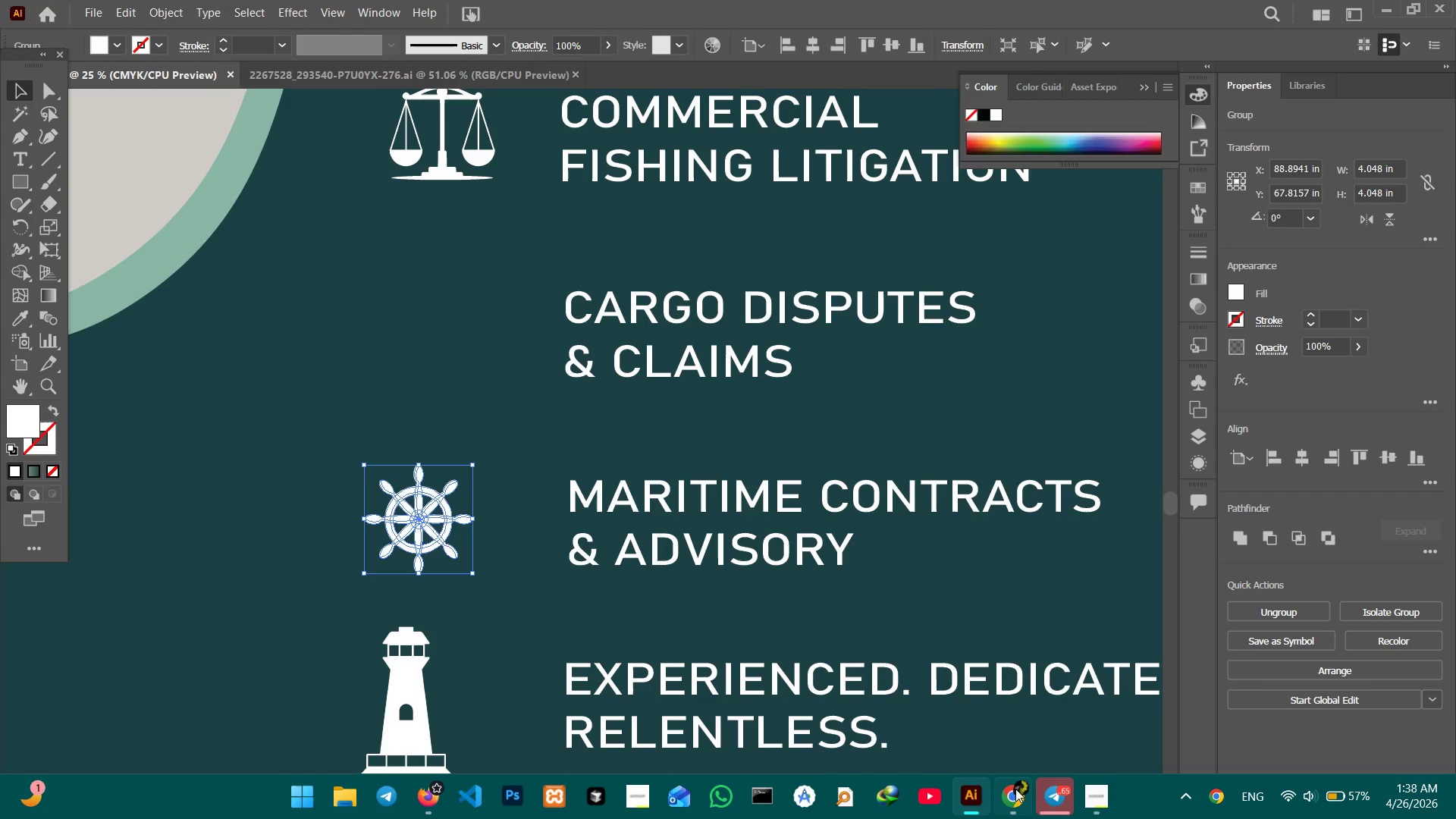 
left_click_drag(start_coordinate=[480, 452], to_coordinate=[487, 504])
 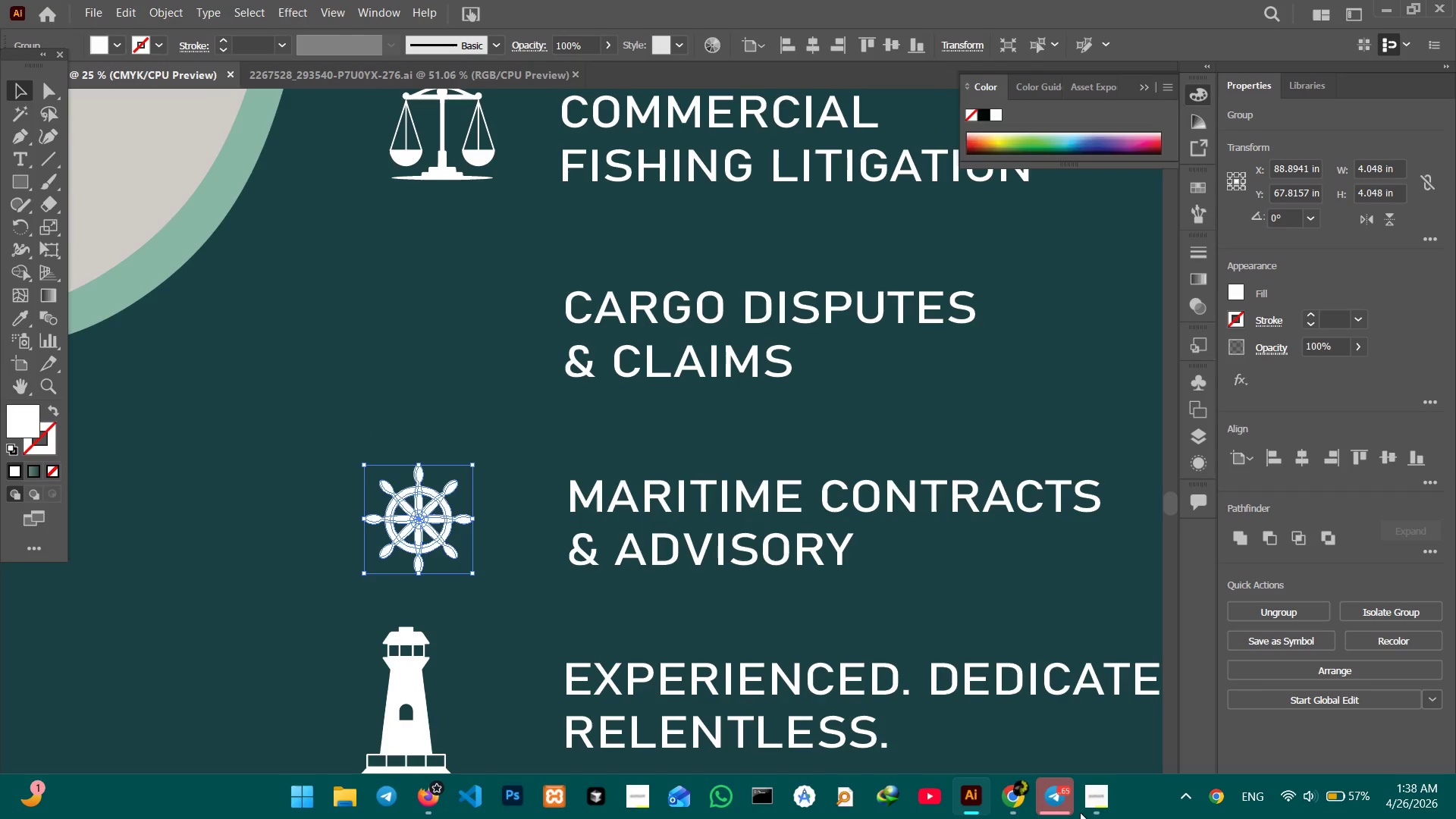 
left_click([1097, 803])